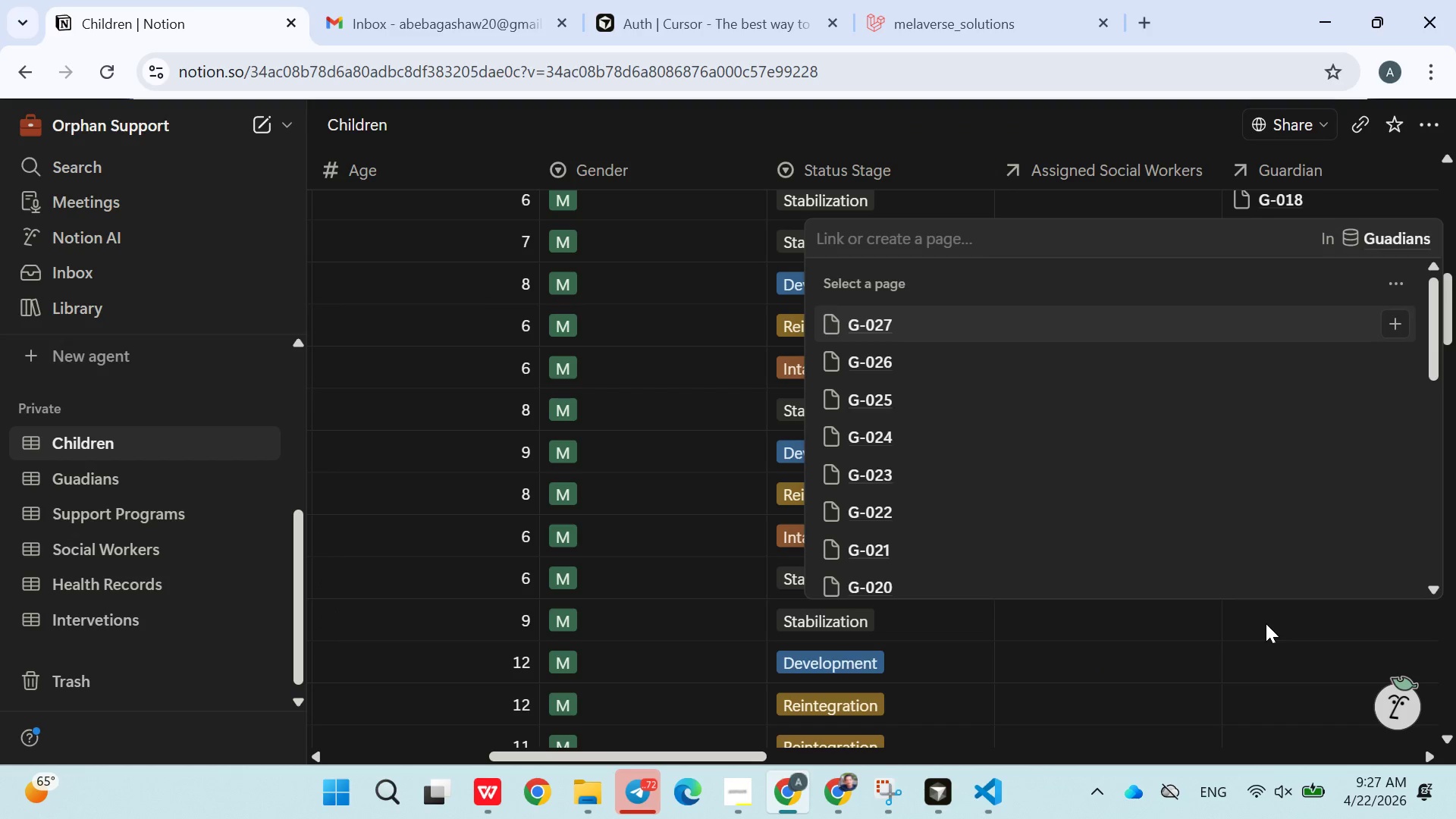 
type(g028)
 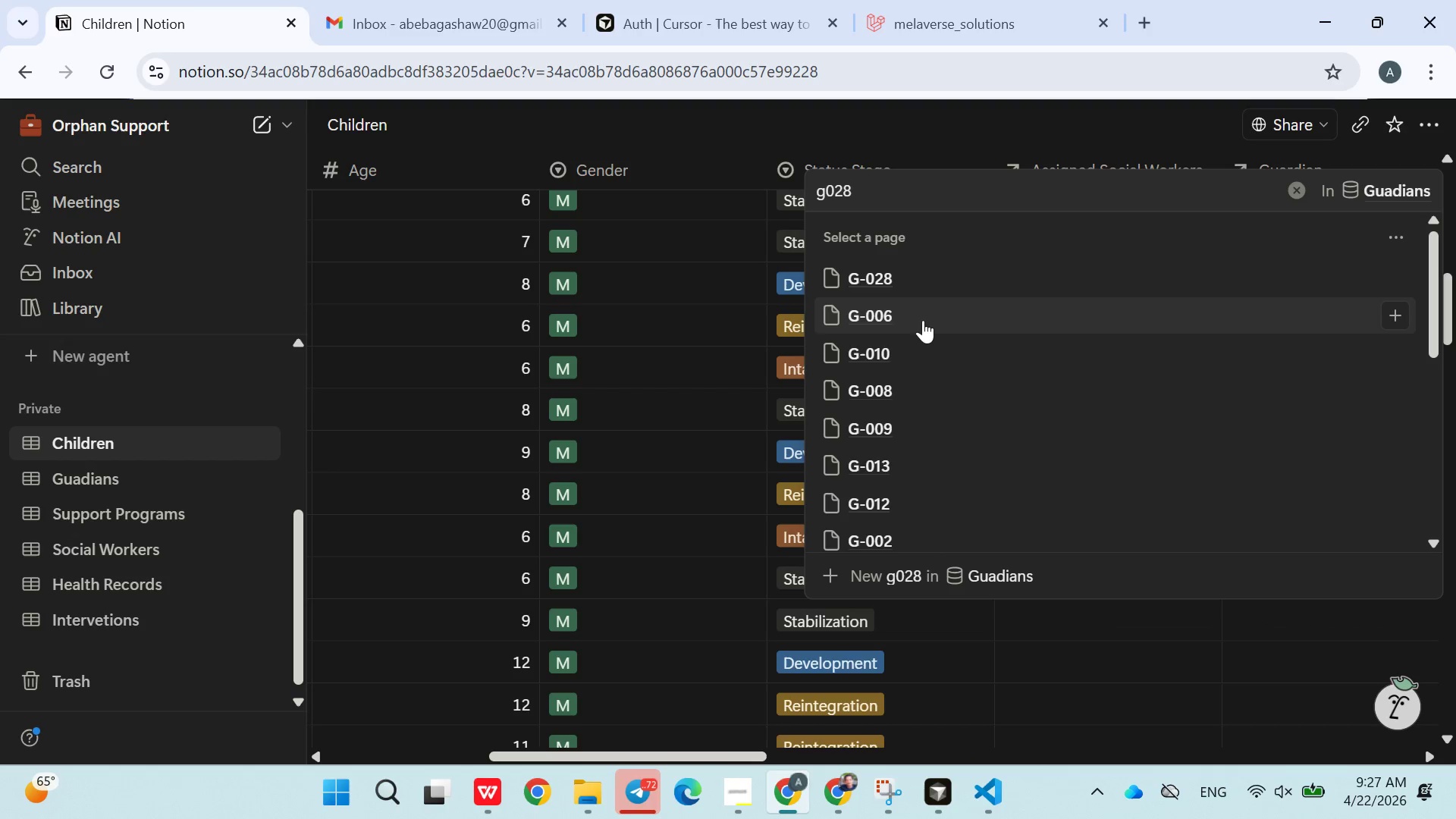 
left_click([912, 284])
 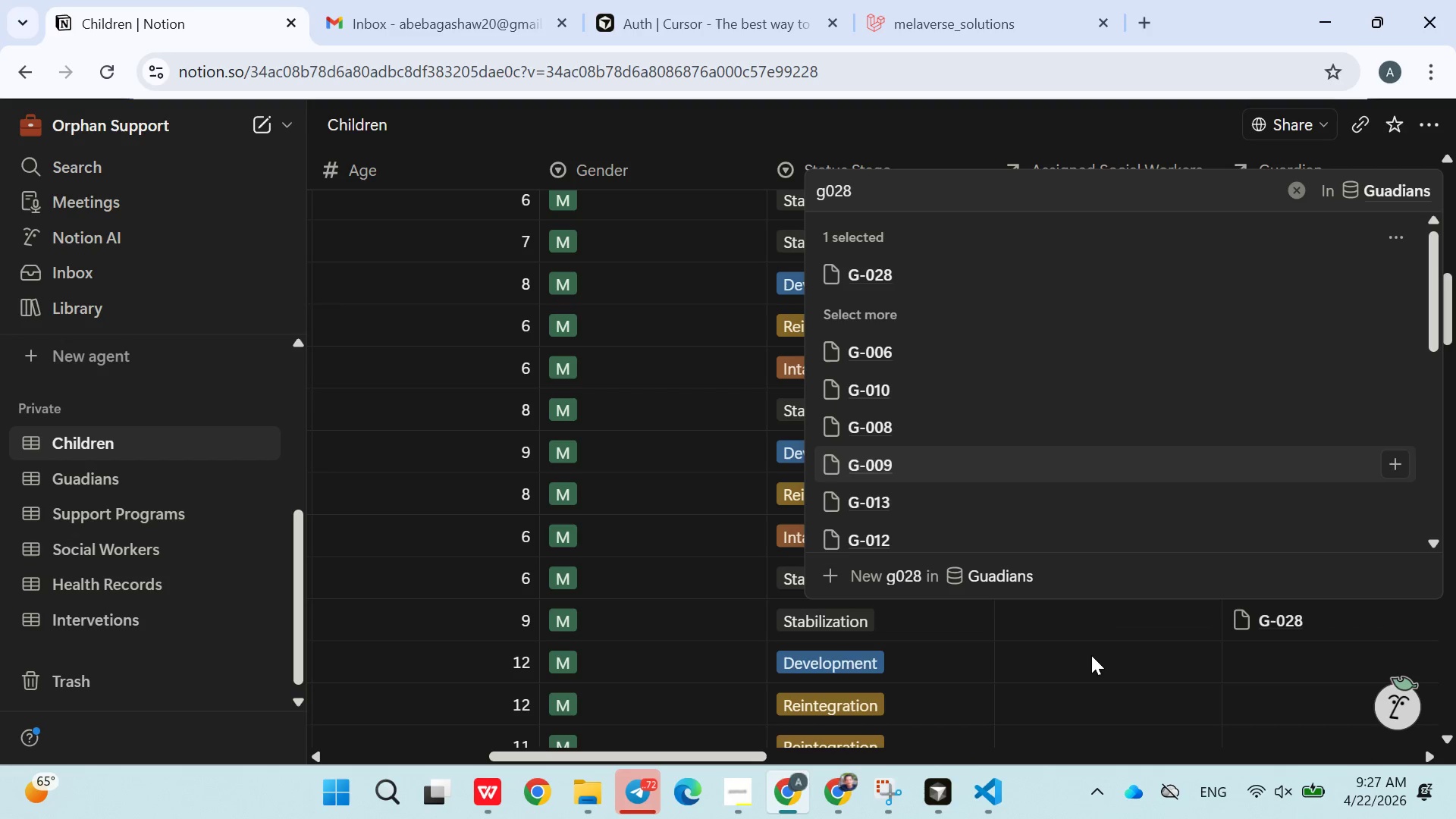 
left_click([1094, 657])
 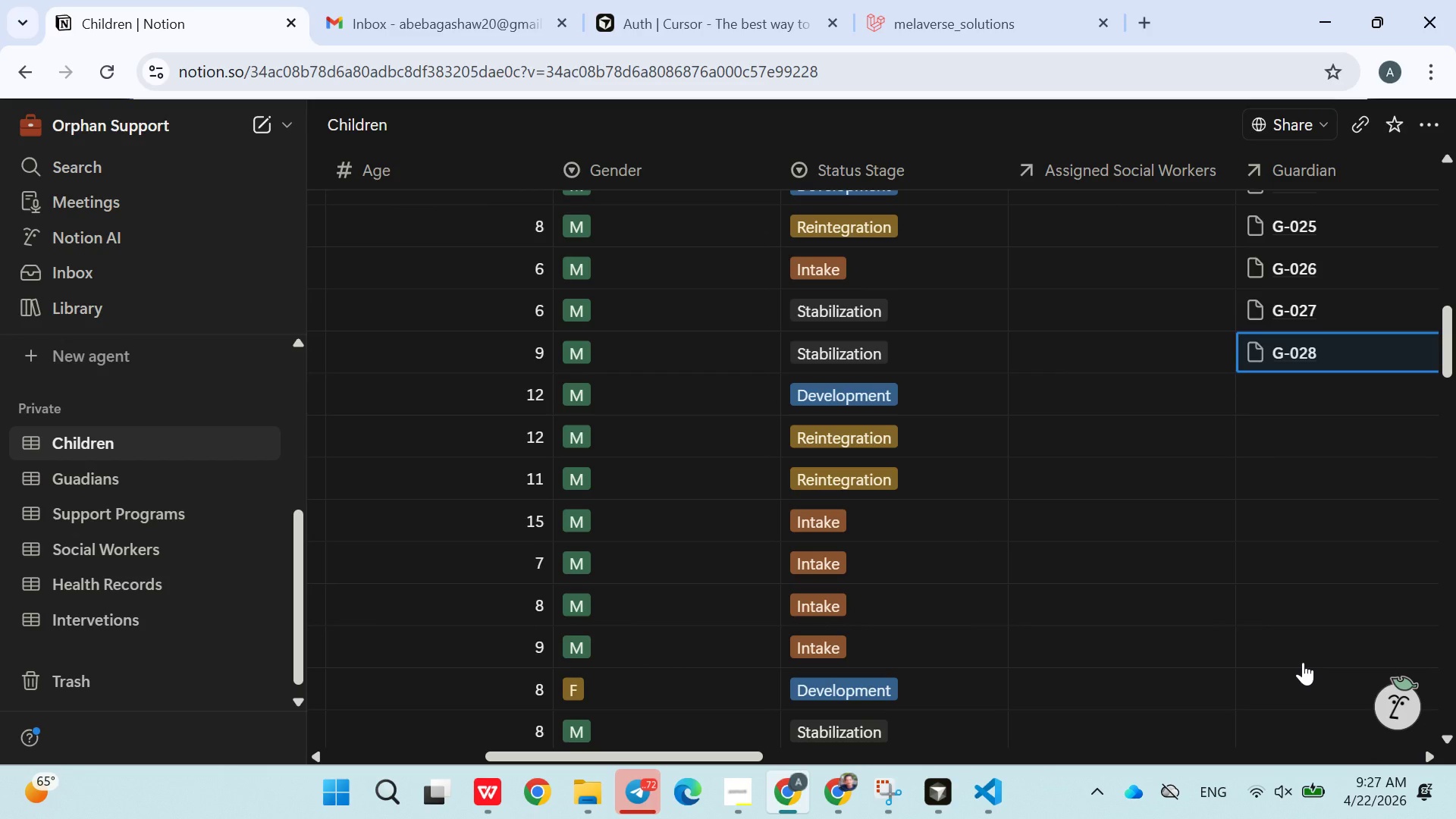 
wait(10.86)
 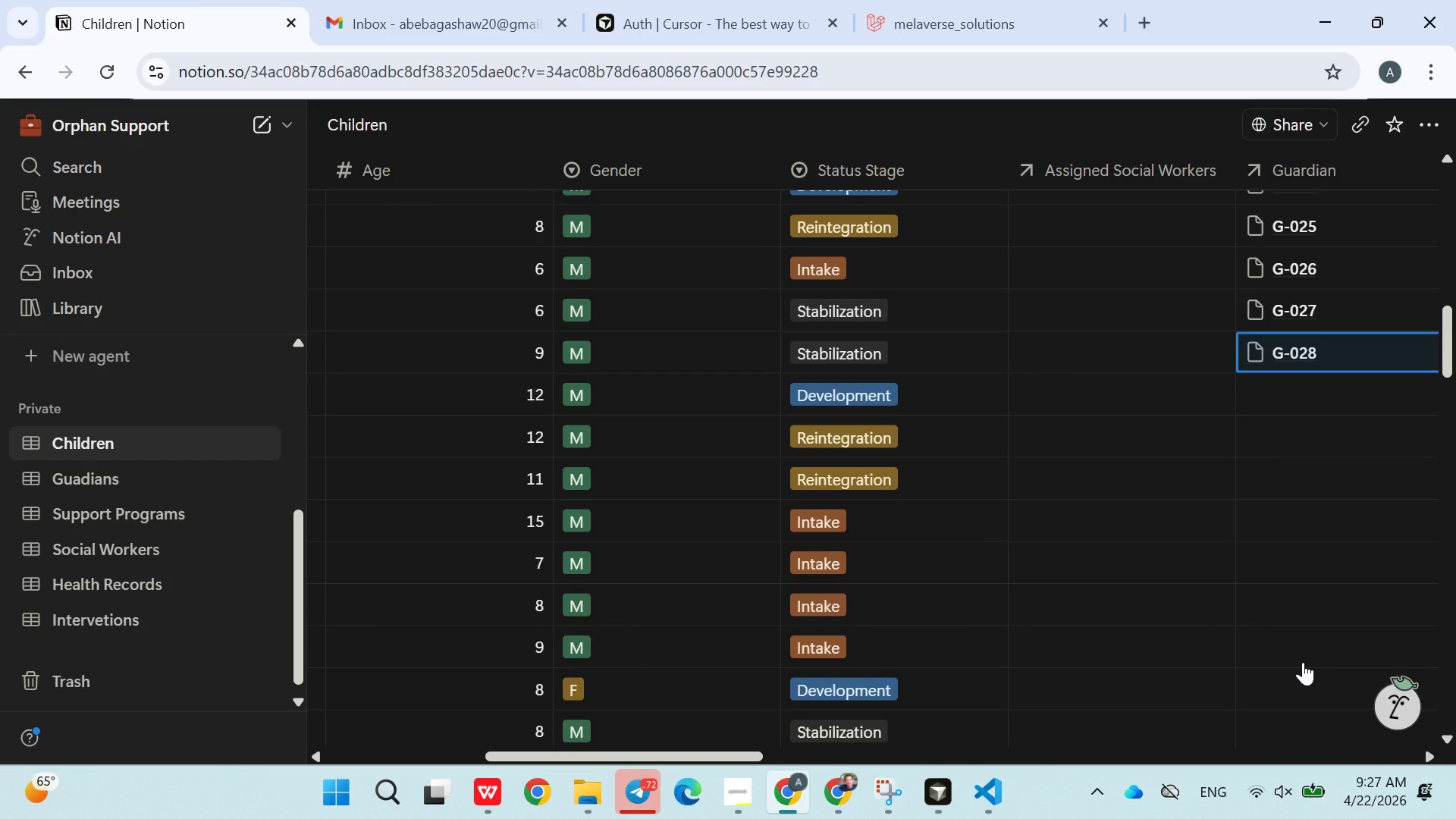 
left_click([1294, 398])
 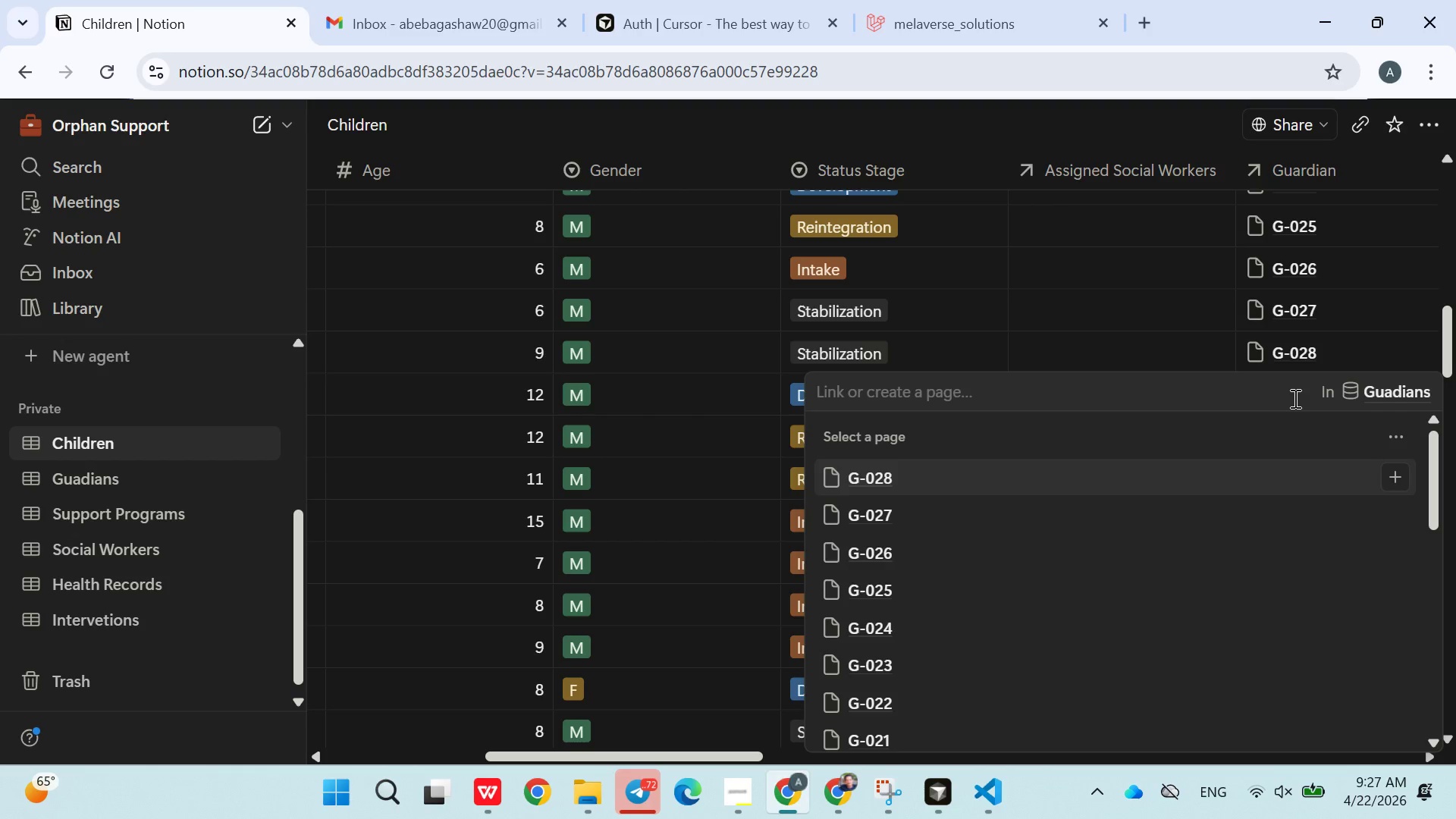 
type(g028)
 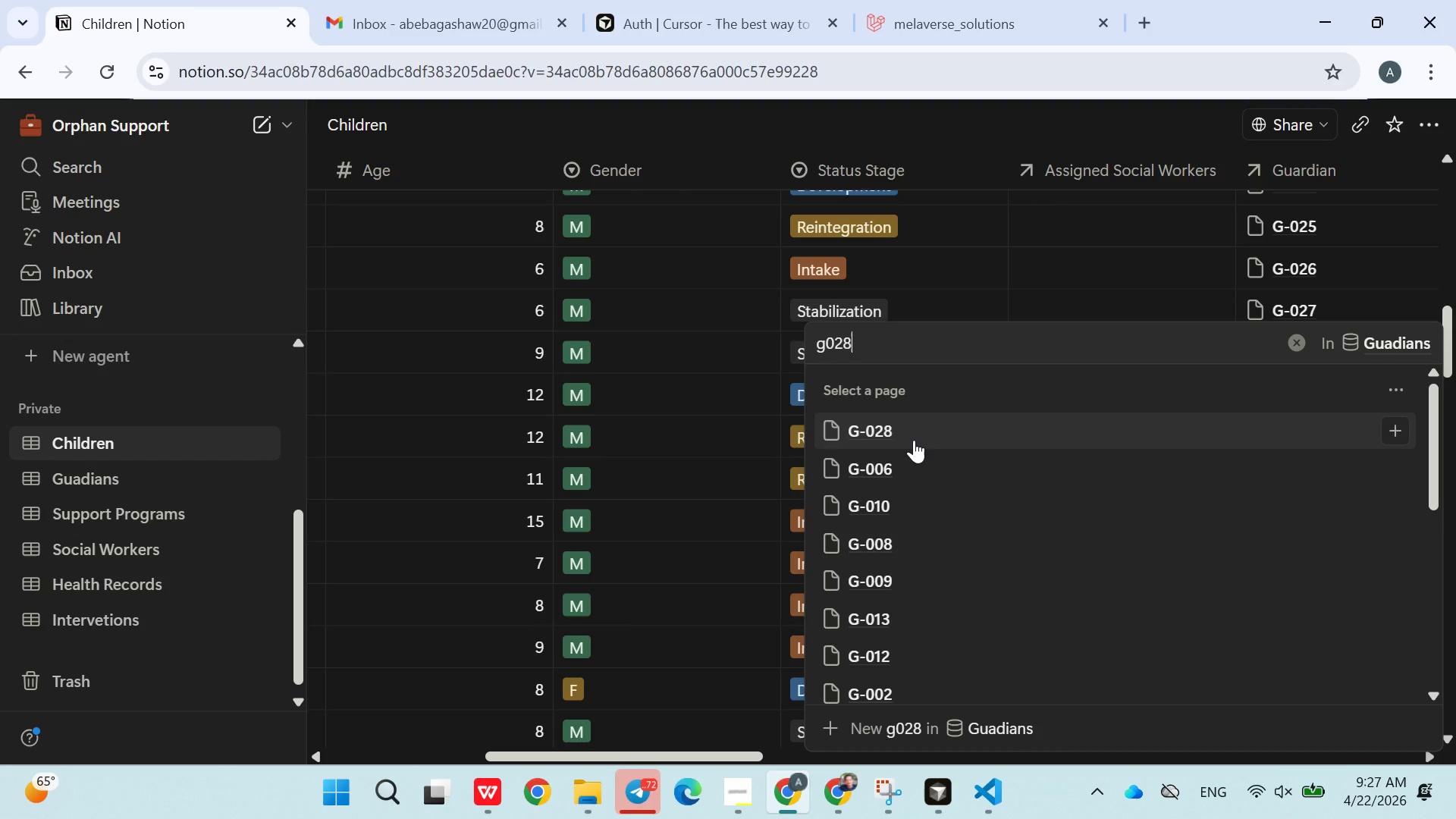 
key(Backspace)
key(Backspace)
key(Backspace)
key(Backspace)
type(g029)
 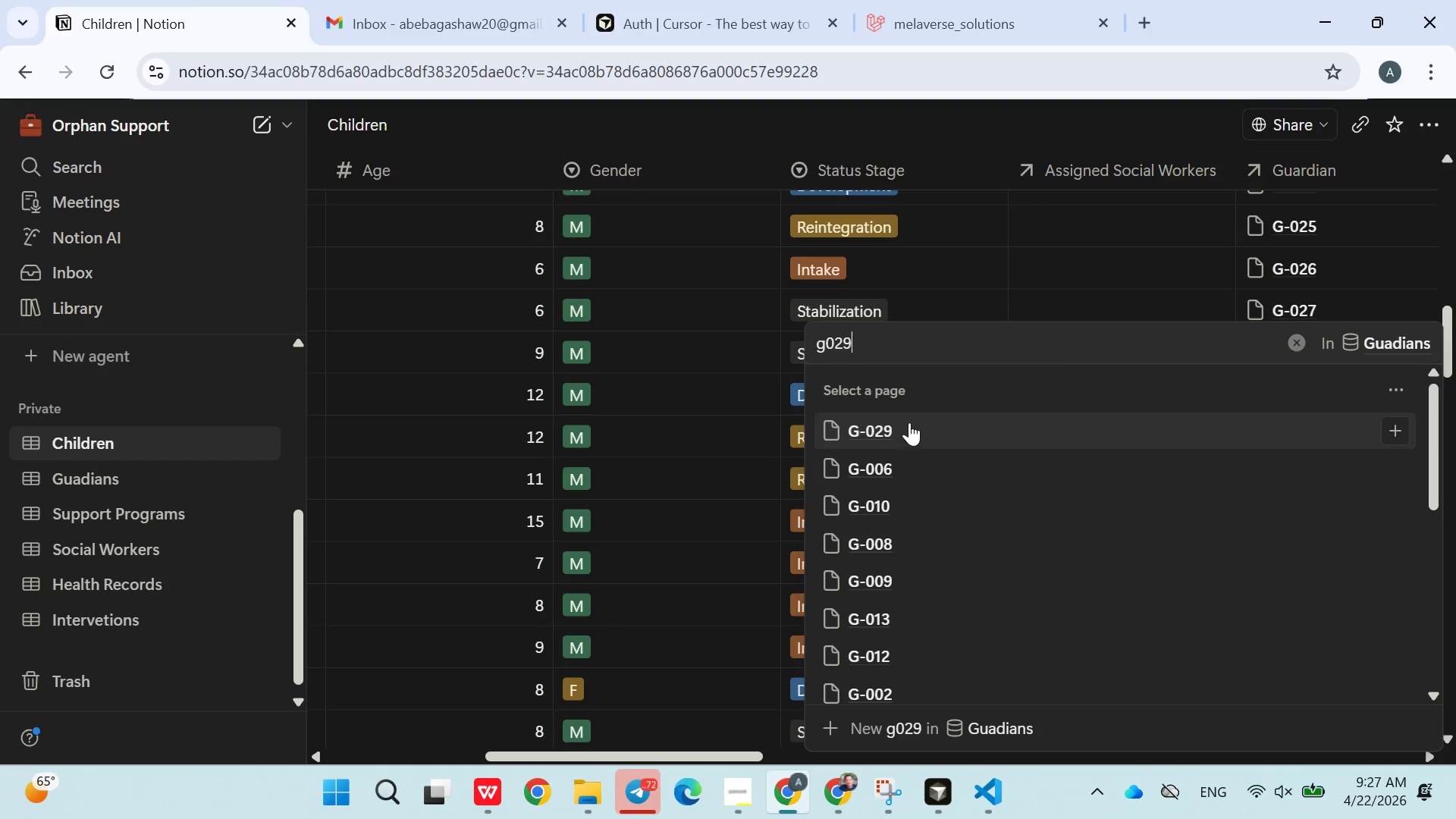 
left_click([897, 434])
 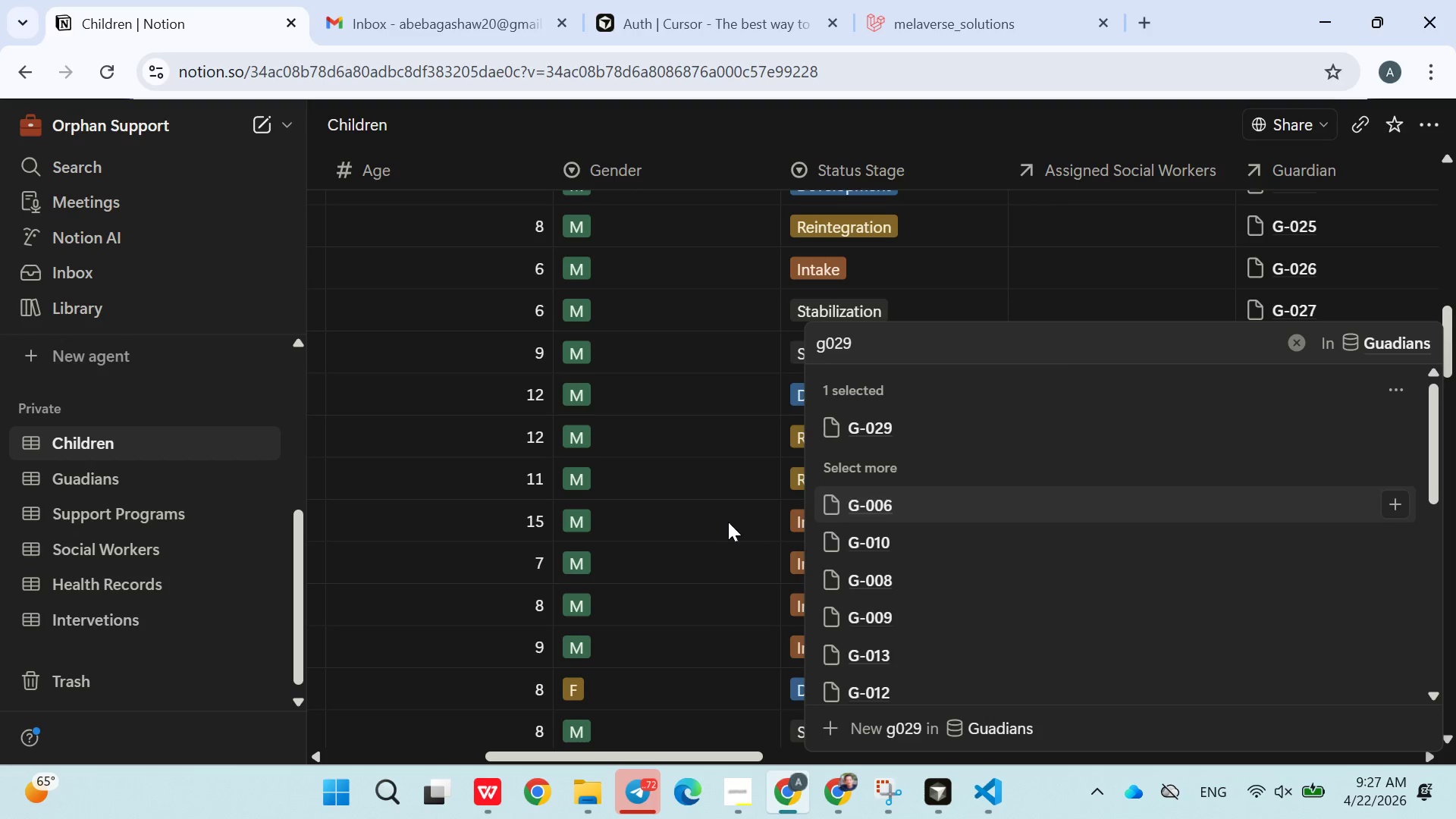 
left_click([722, 519])
 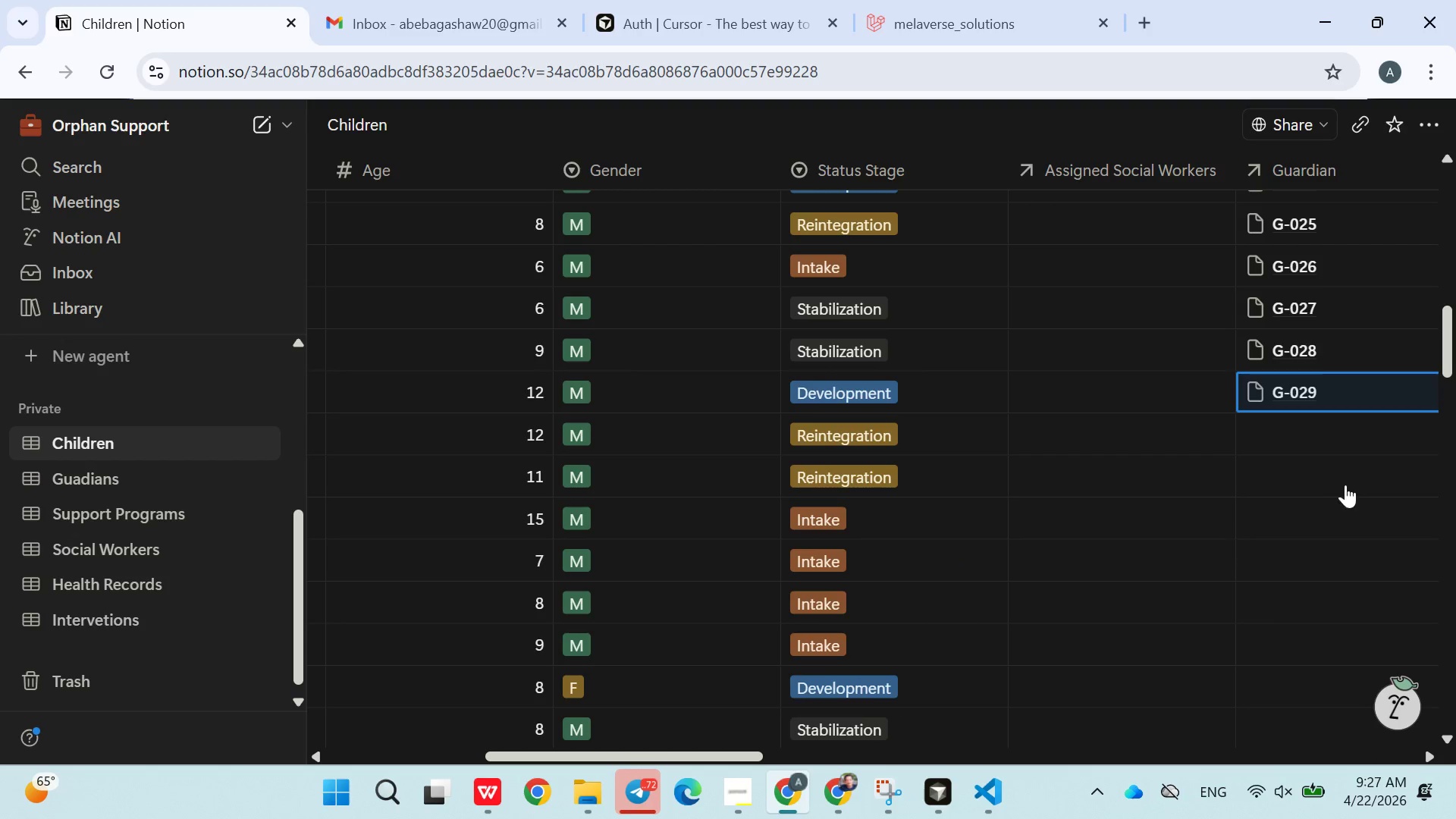 
left_click([1298, 438])
 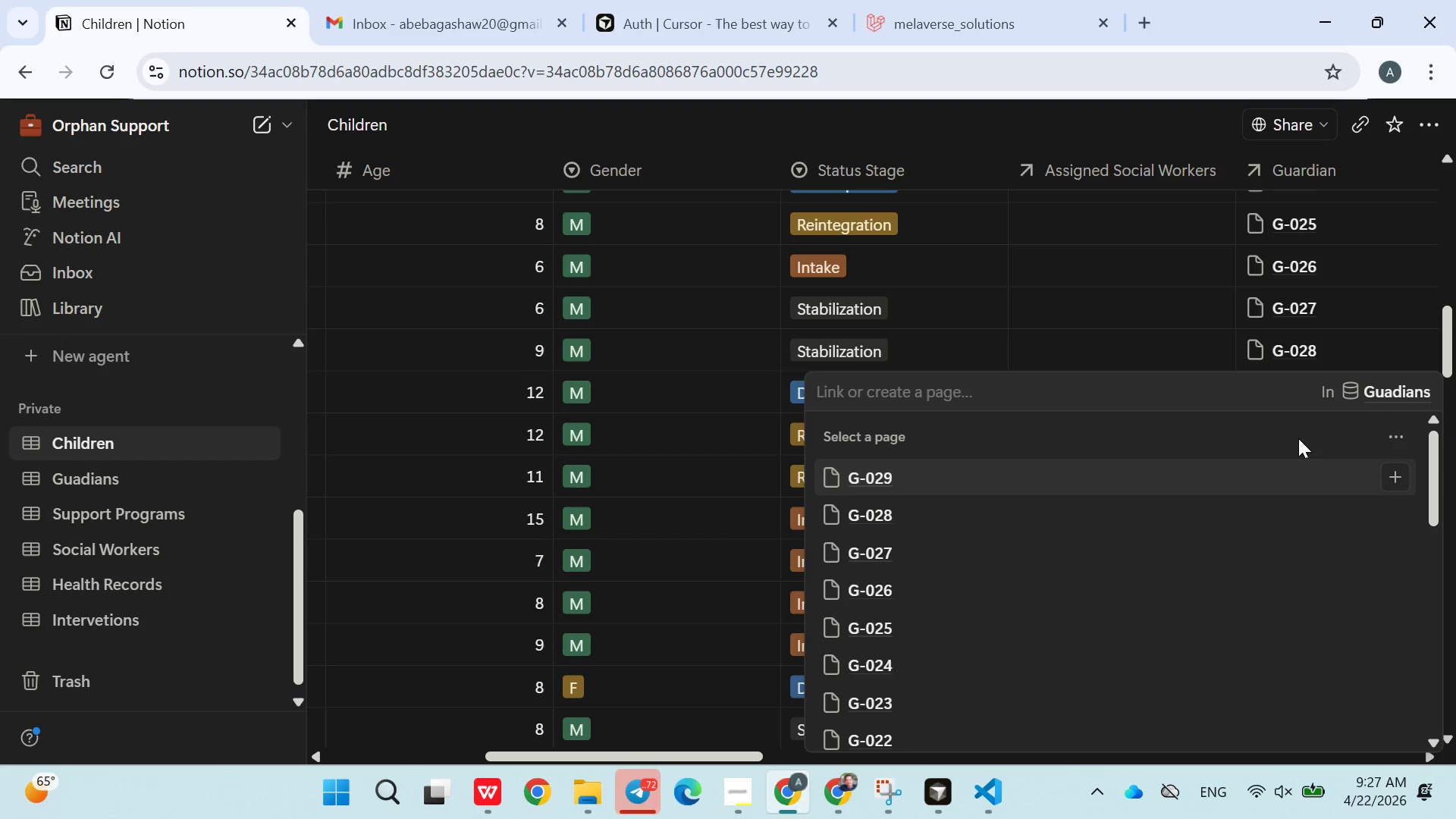 
type(g03)
key(Backspace)
key(Backspace)
key(Backspace)
type(g030)
 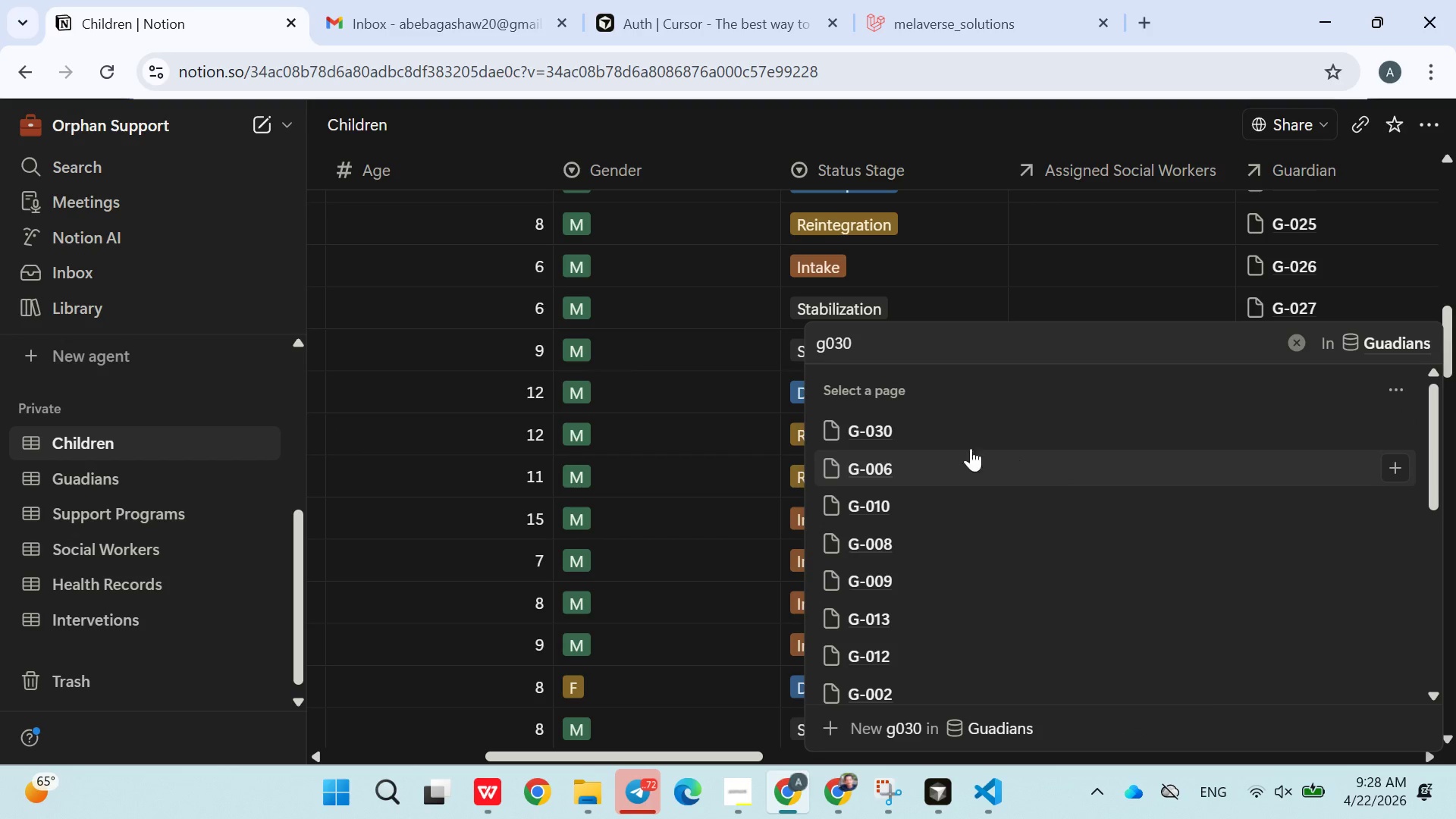 
left_click([927, 435])
 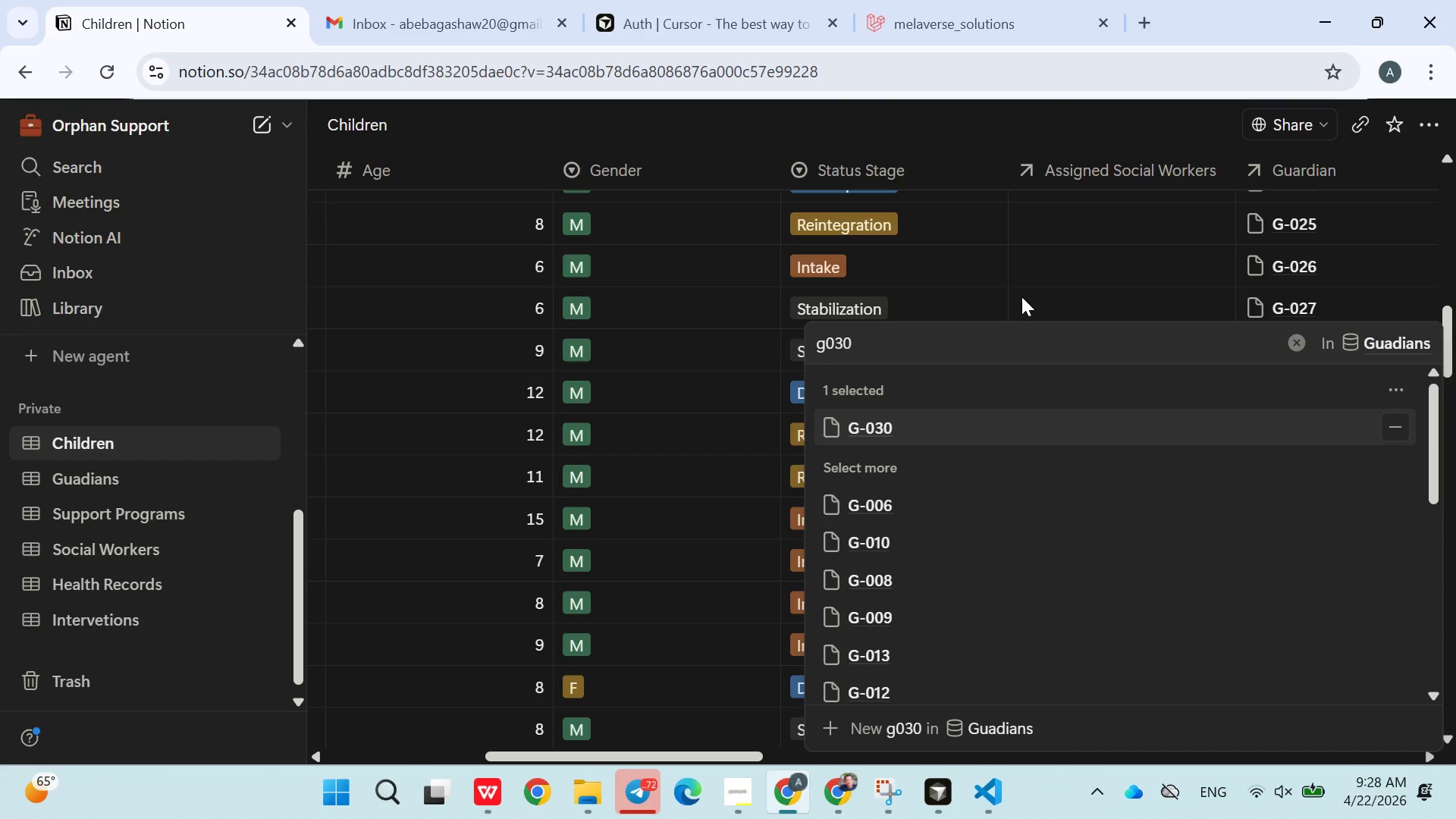 
left_click([1022, 297])
 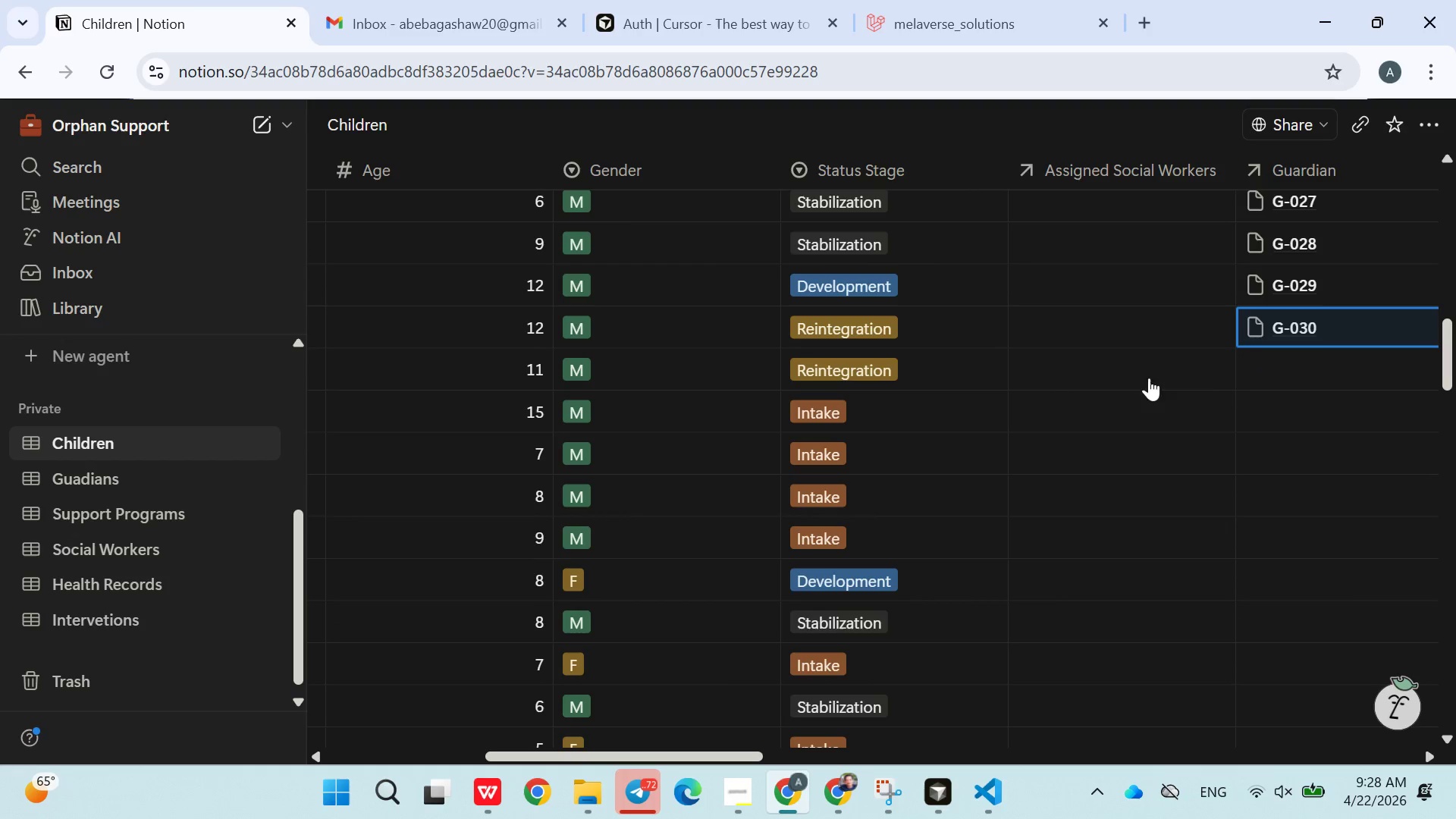 
left_click([1276, 375])
 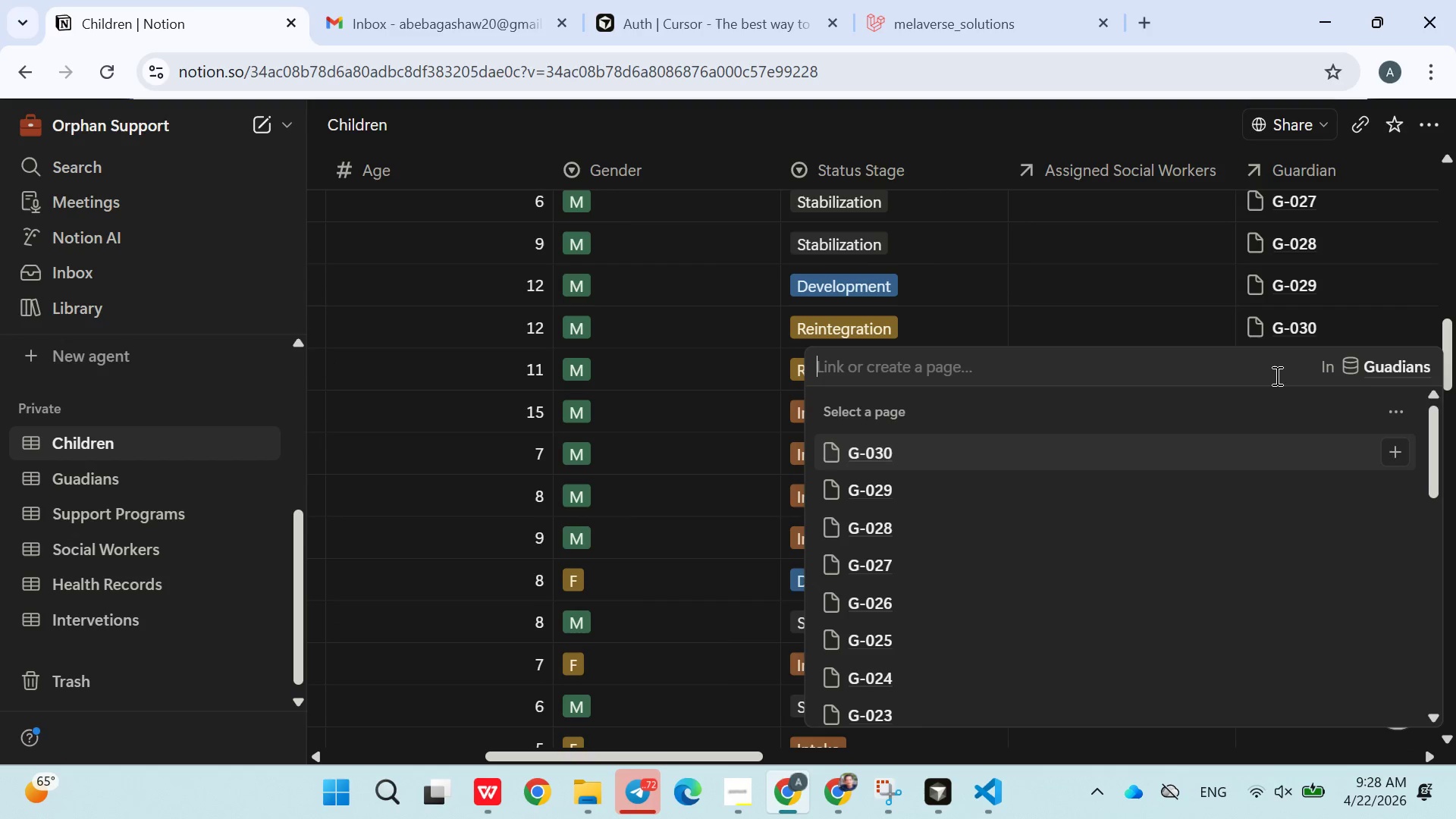 
type(g031)
 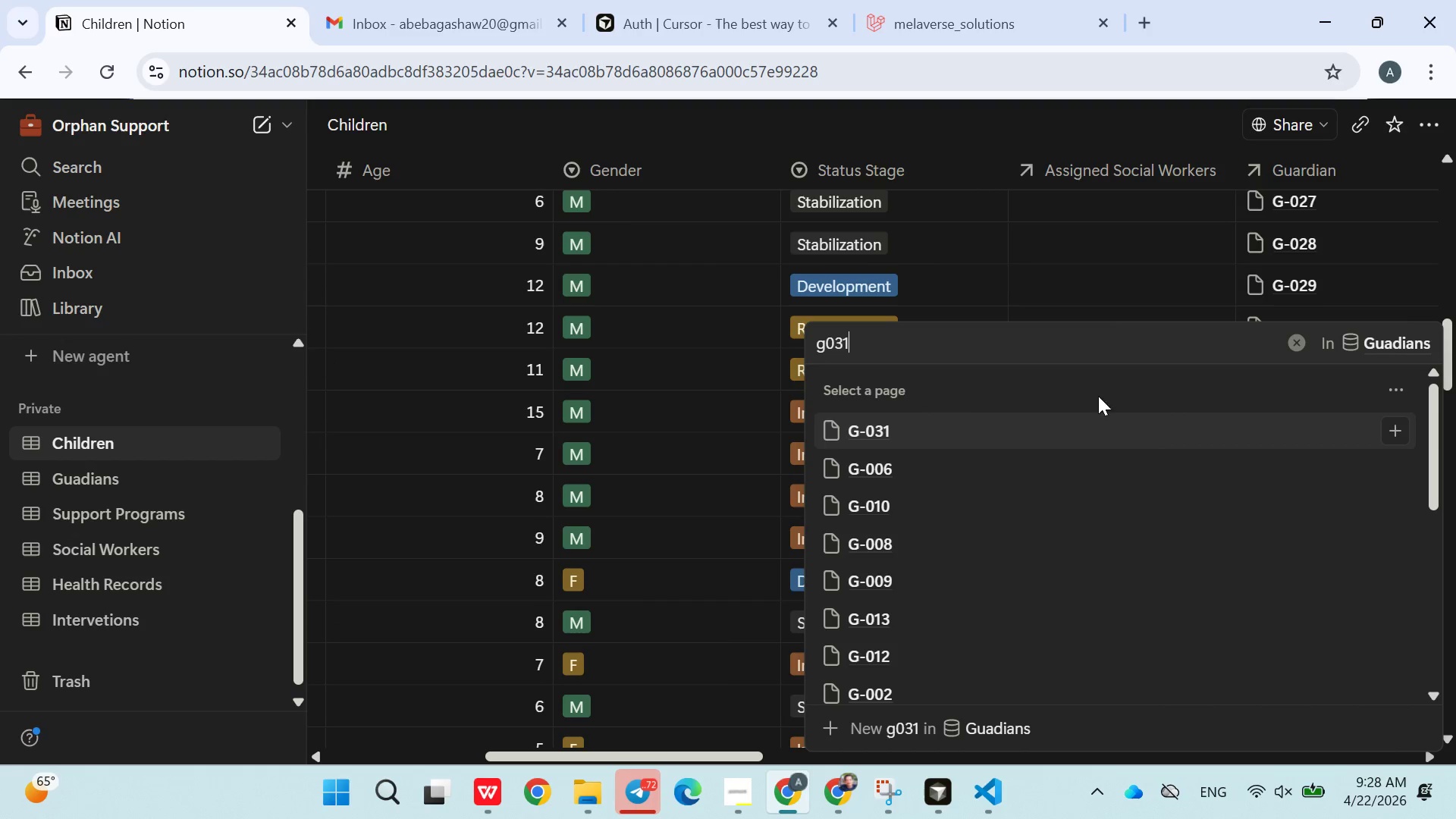 
left_click([961, 428])
 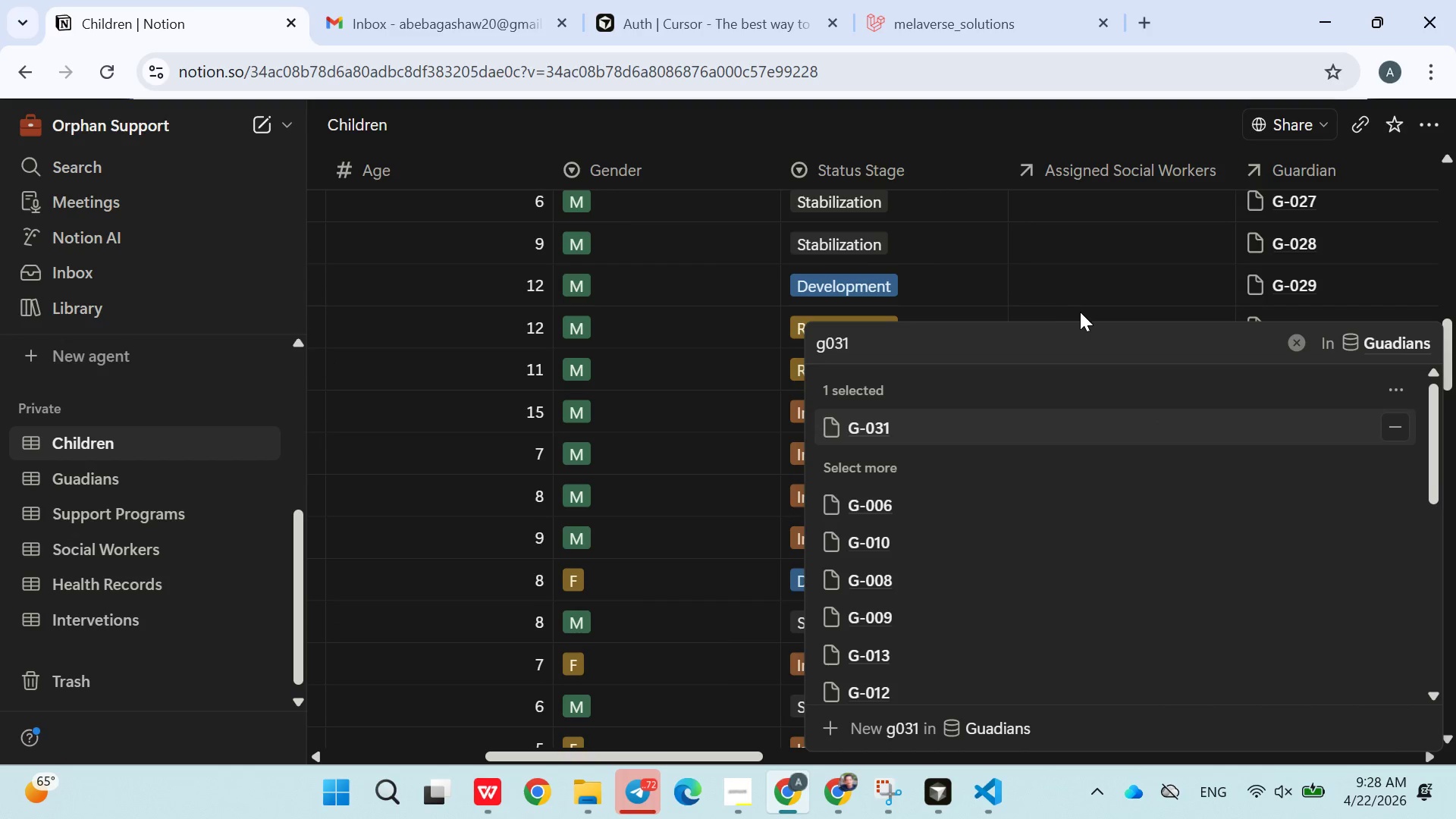 
left_click([1080, 312])
 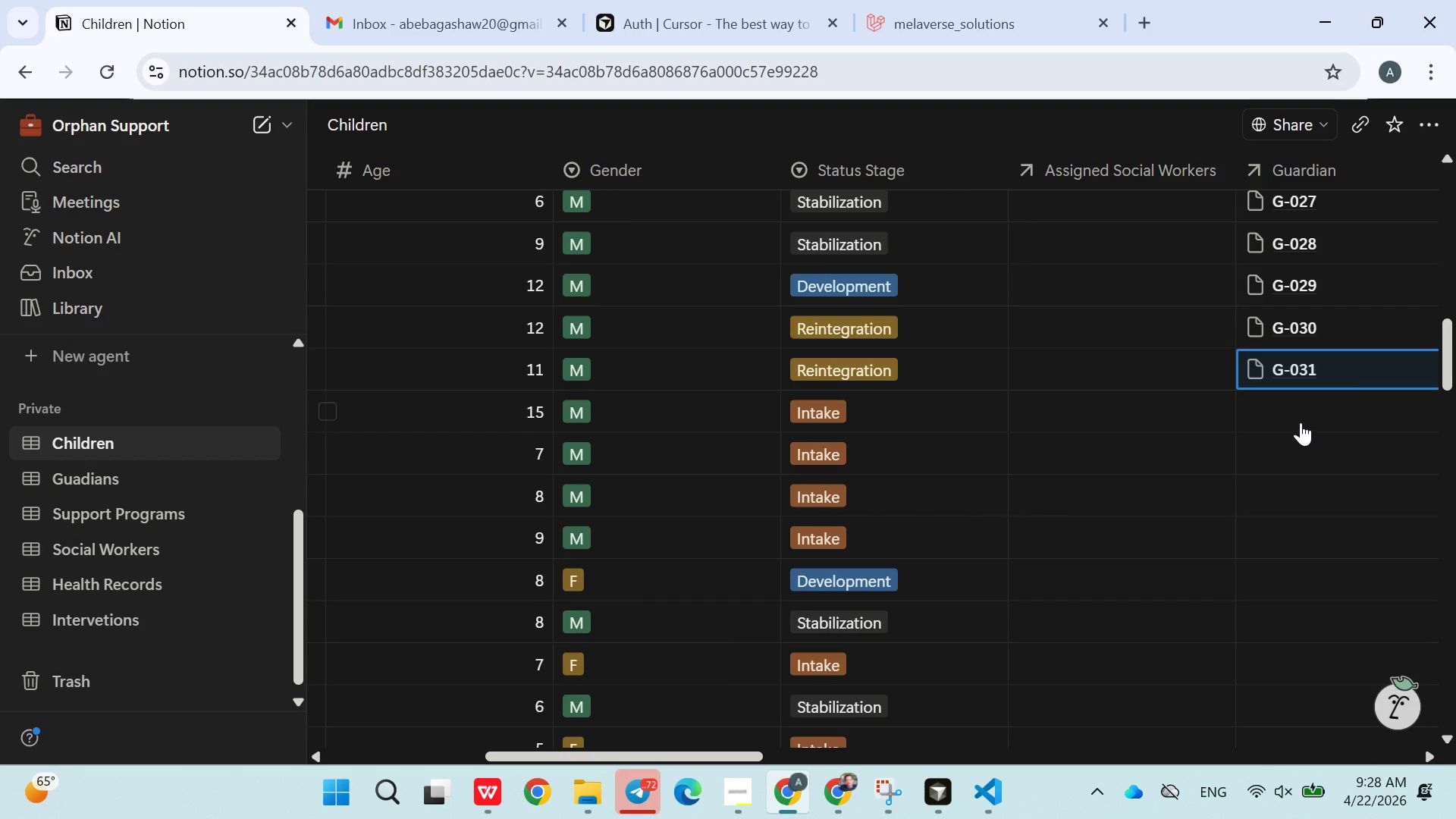 
left_click([1300, 418])
 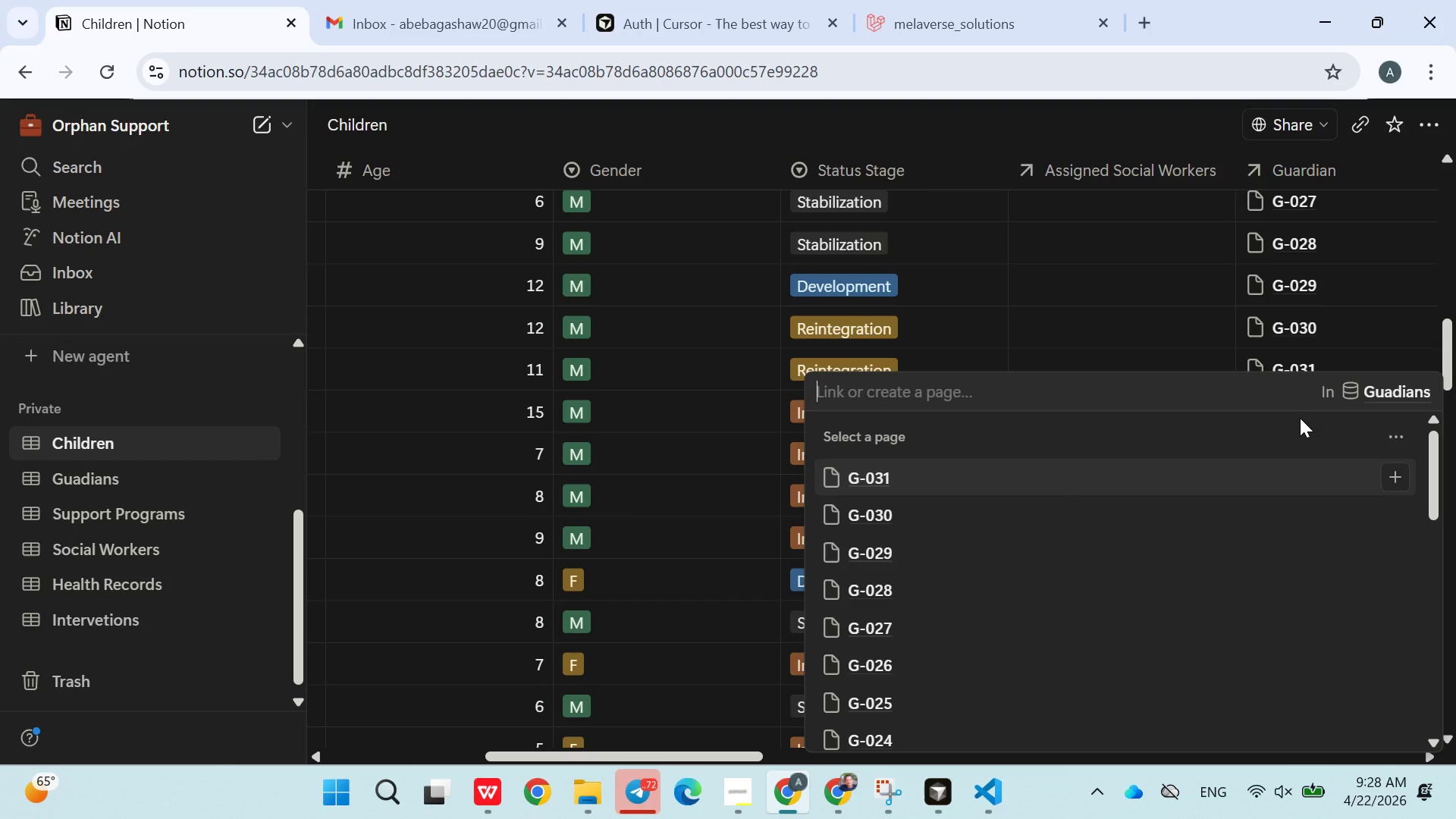 
type(g032)
 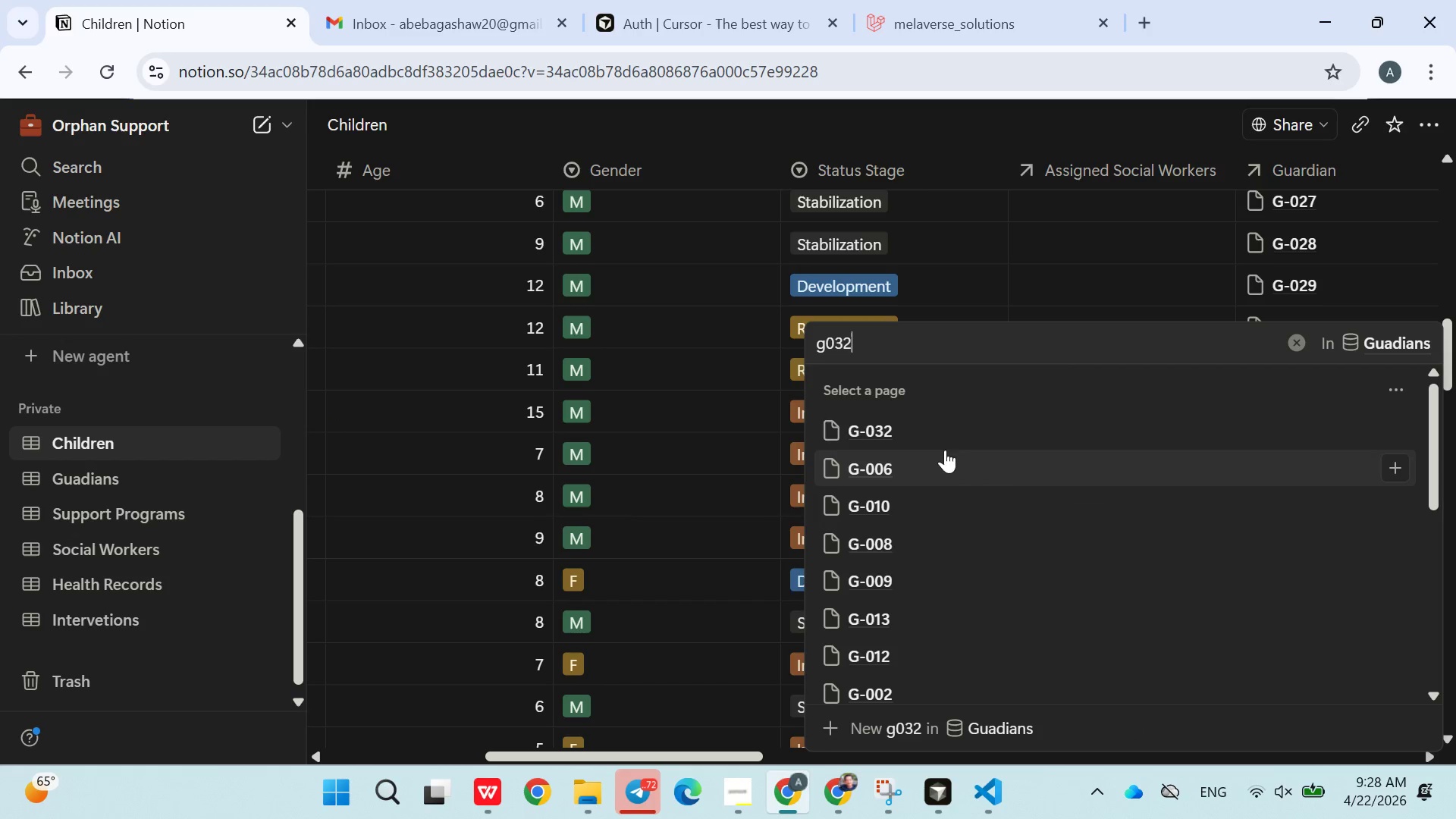 
left_click([921, 436])
 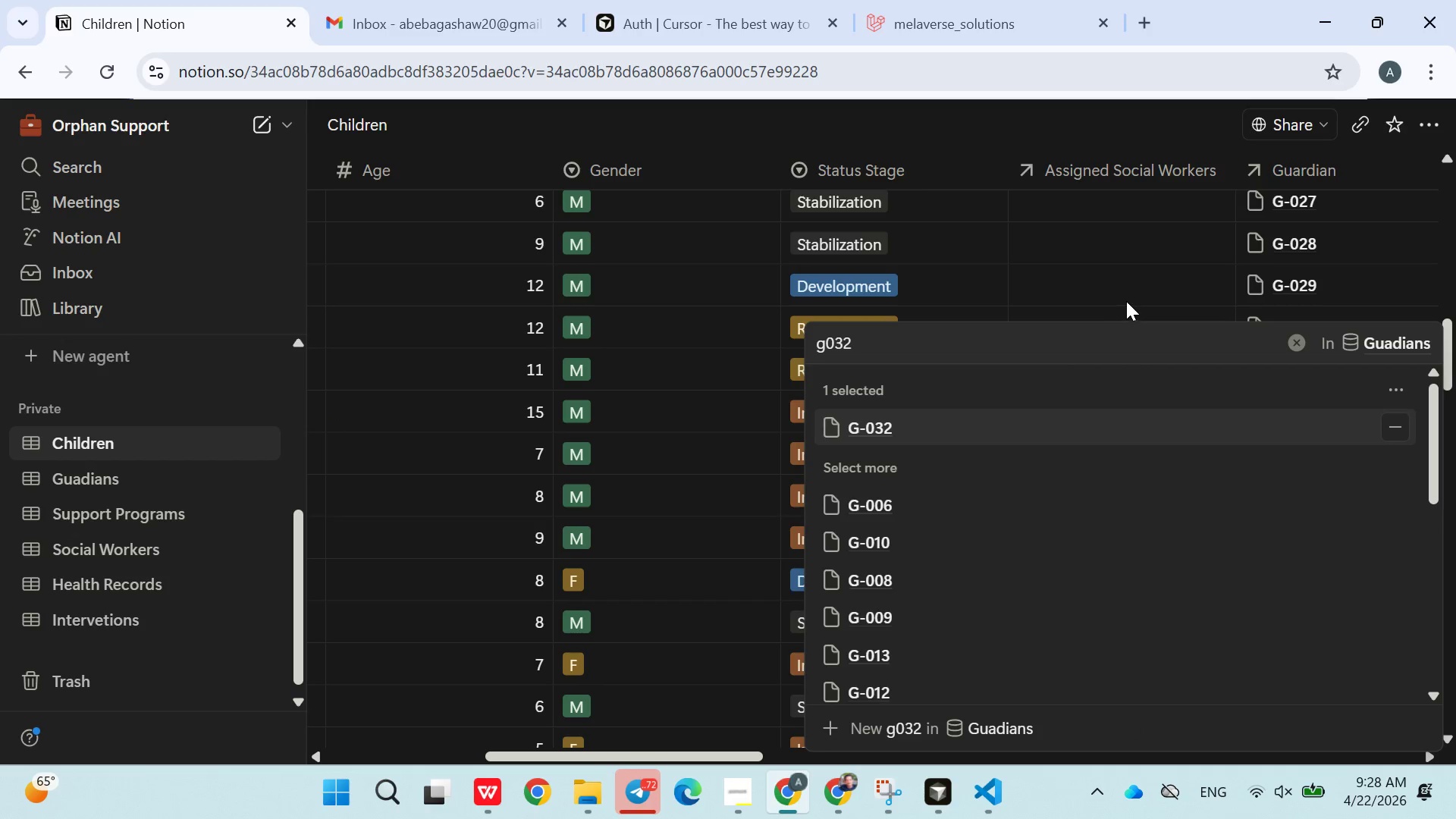 
left_click([1128, 300])
 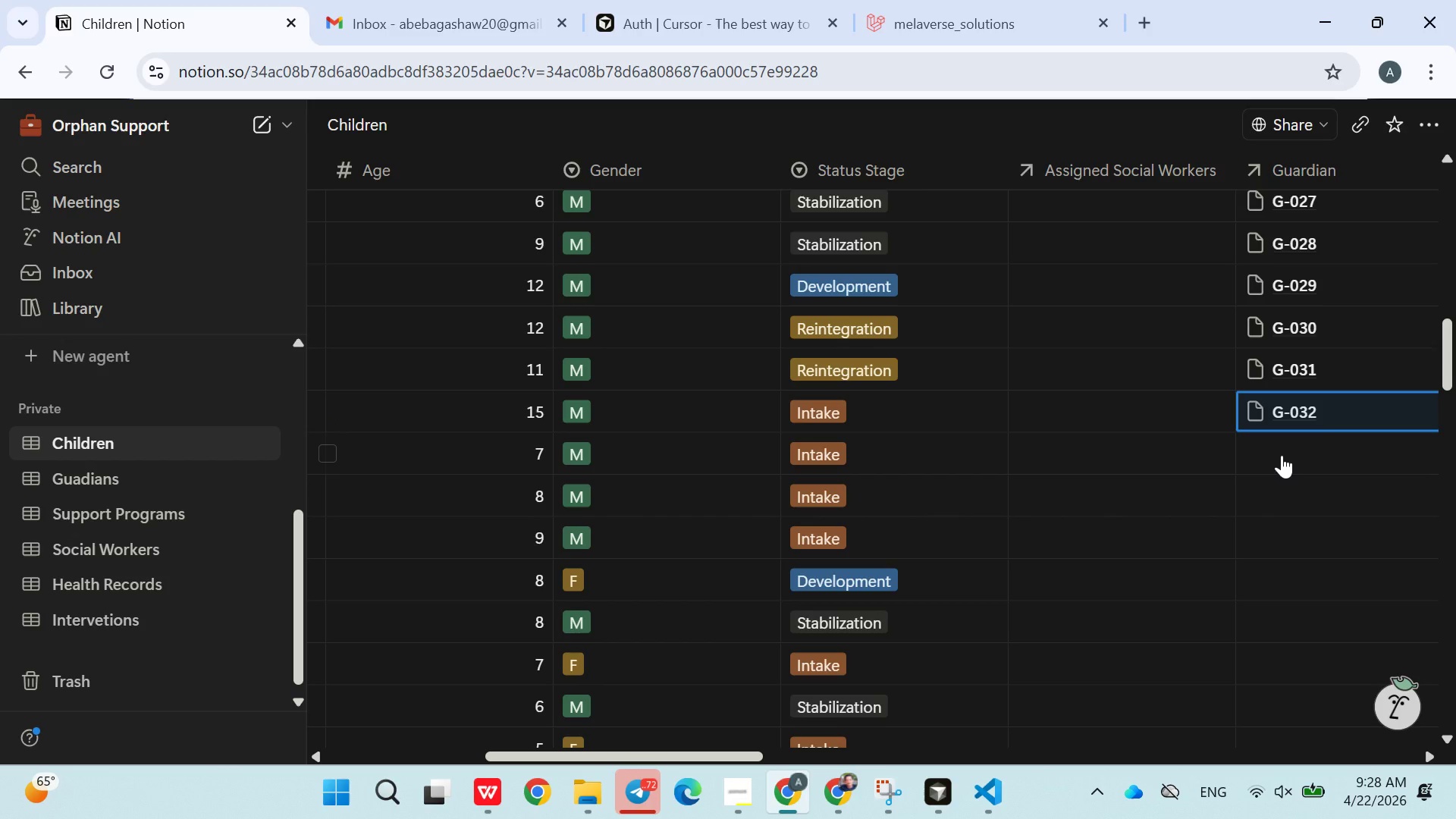 
left_click([1282, 455])
 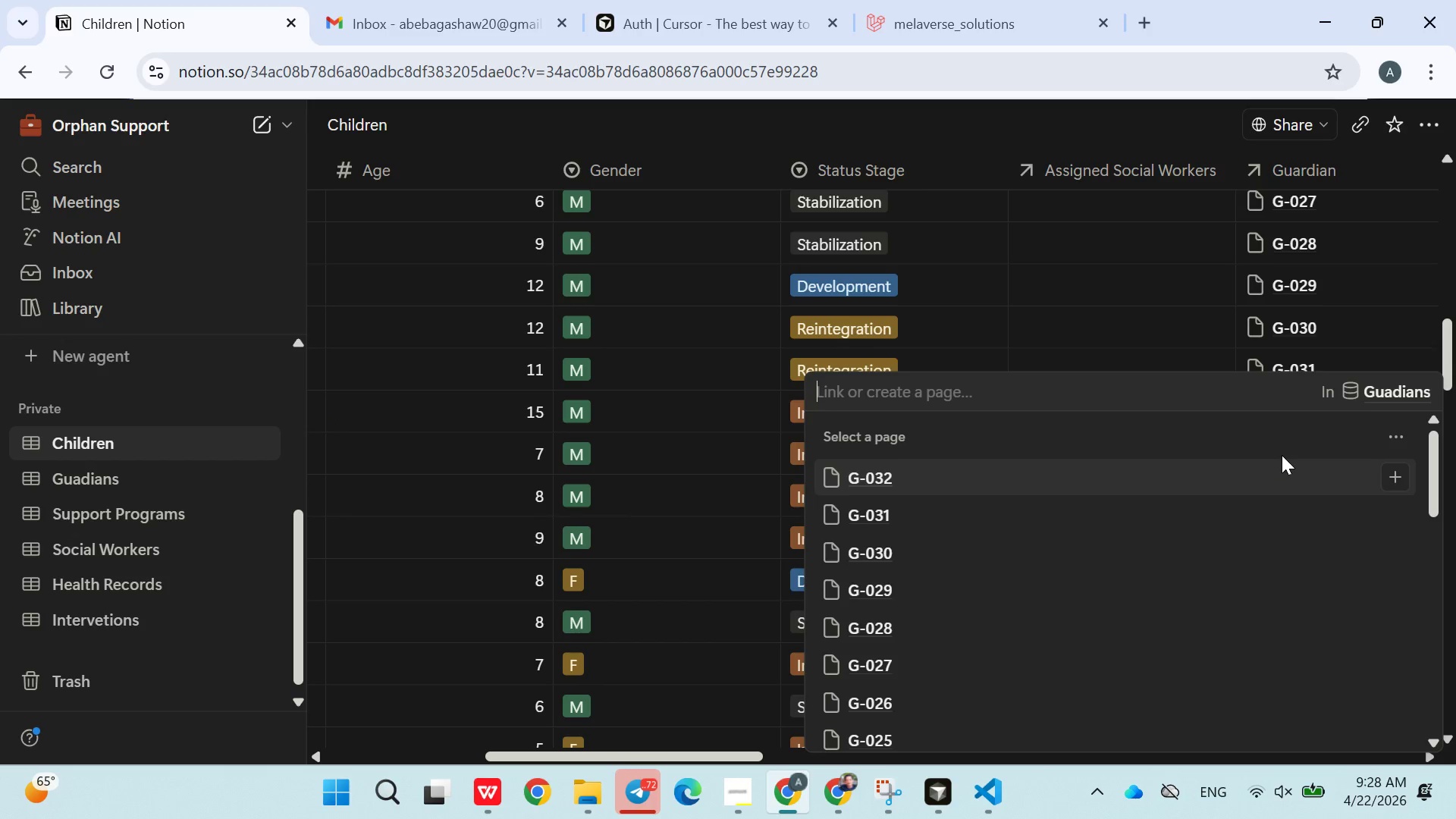 
type(g033)
 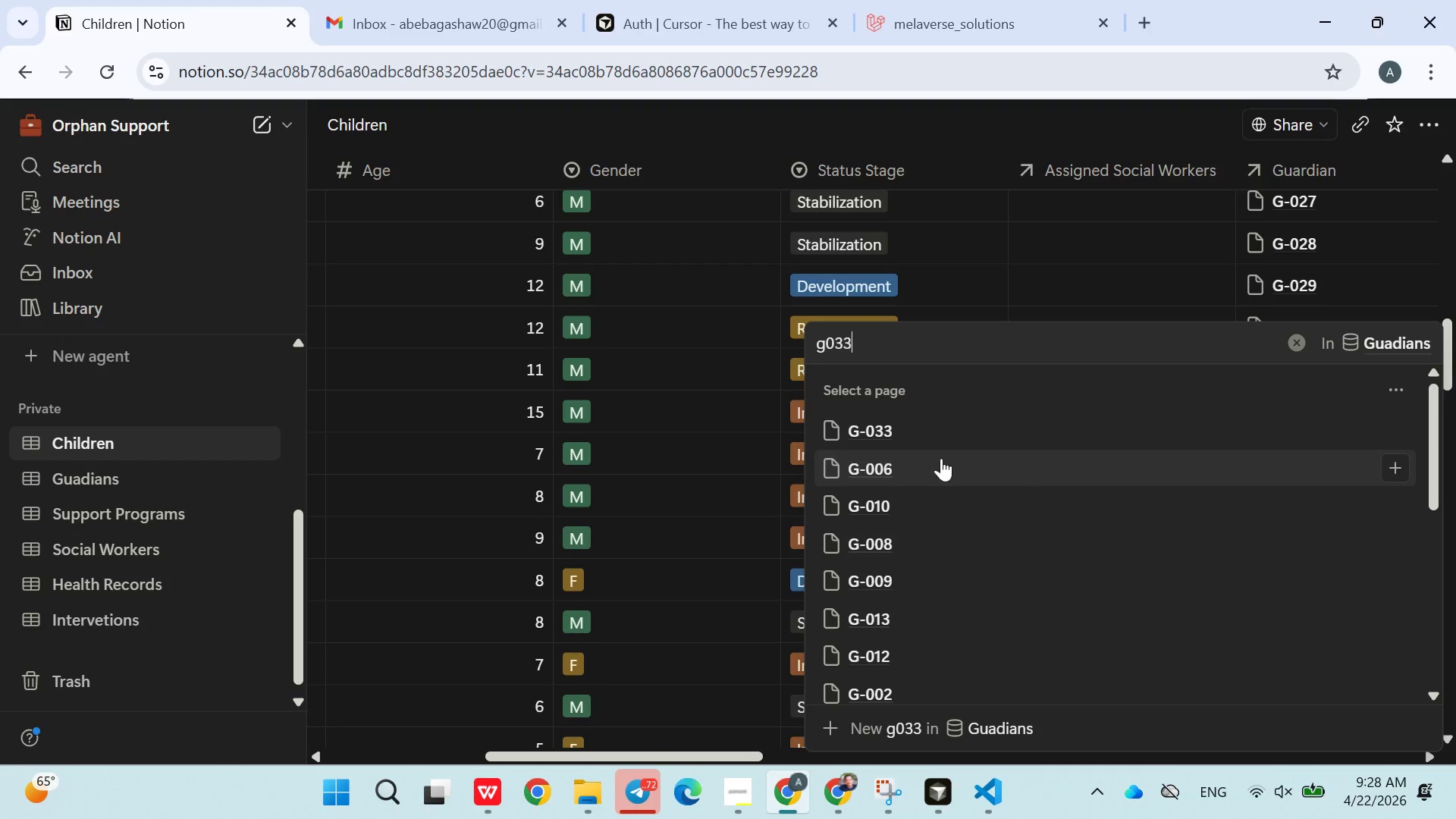 
left_click([904, 430])
 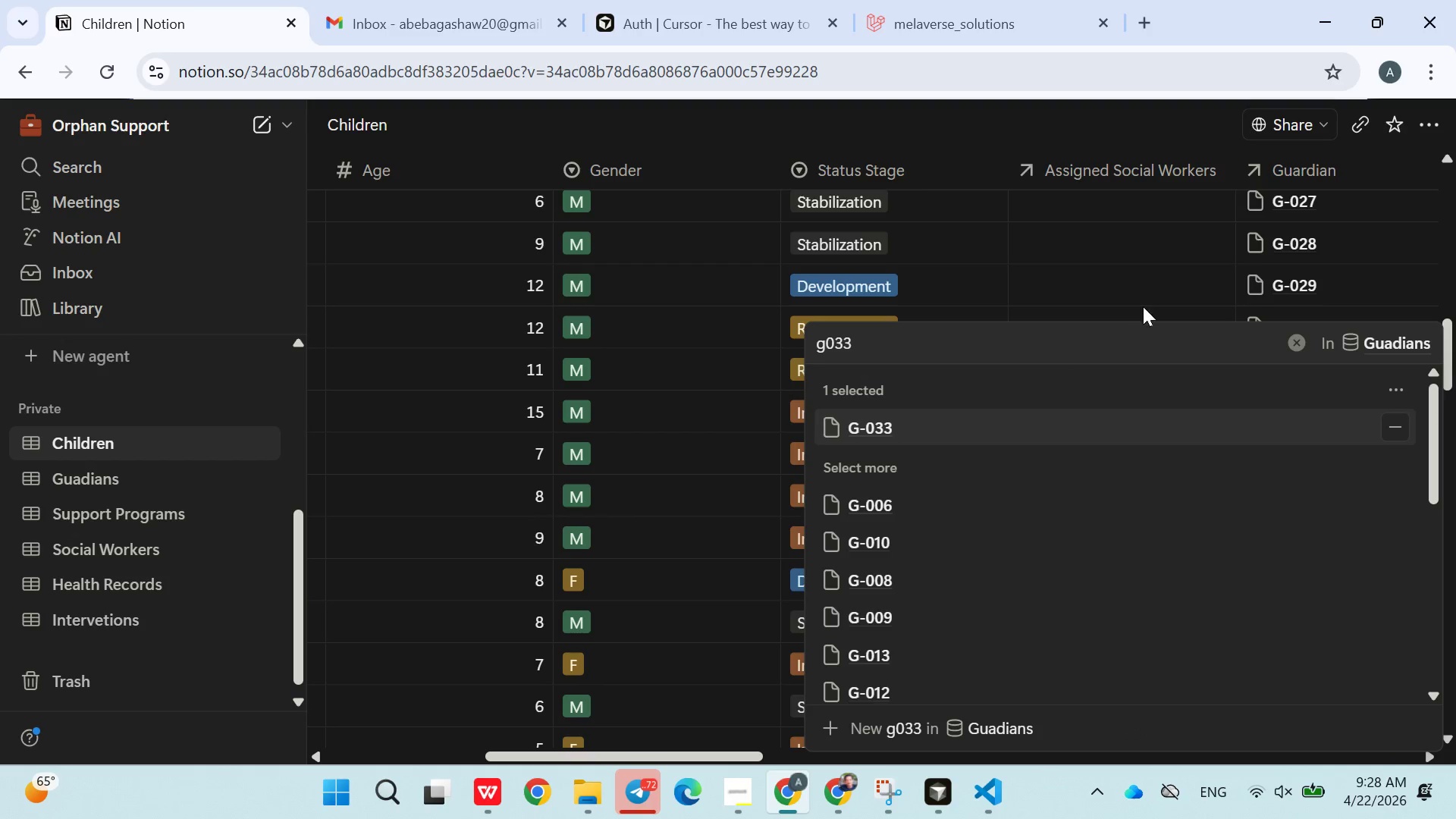 
left_click([1143, 304])
 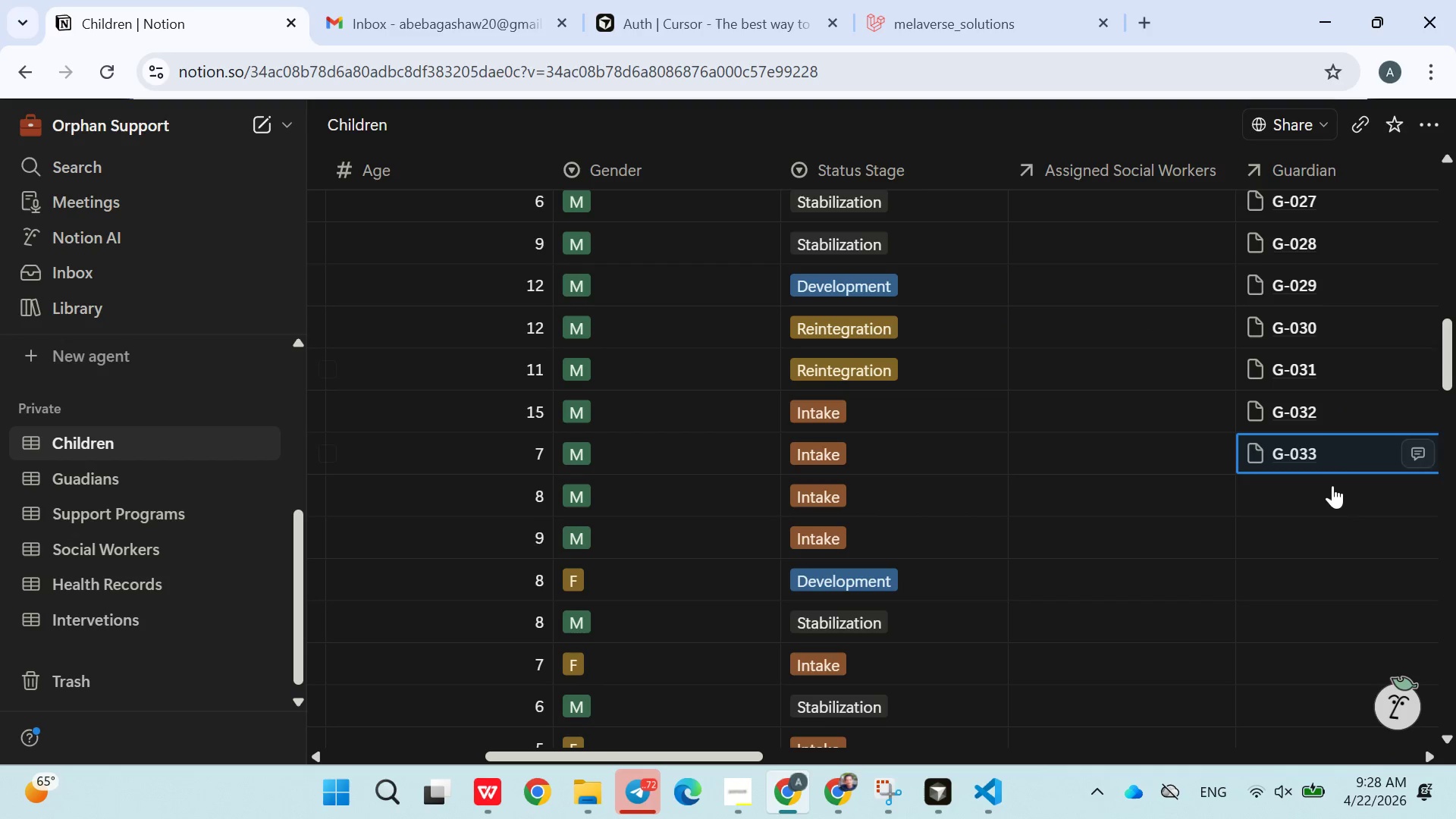 
left_click([1326, 507])
 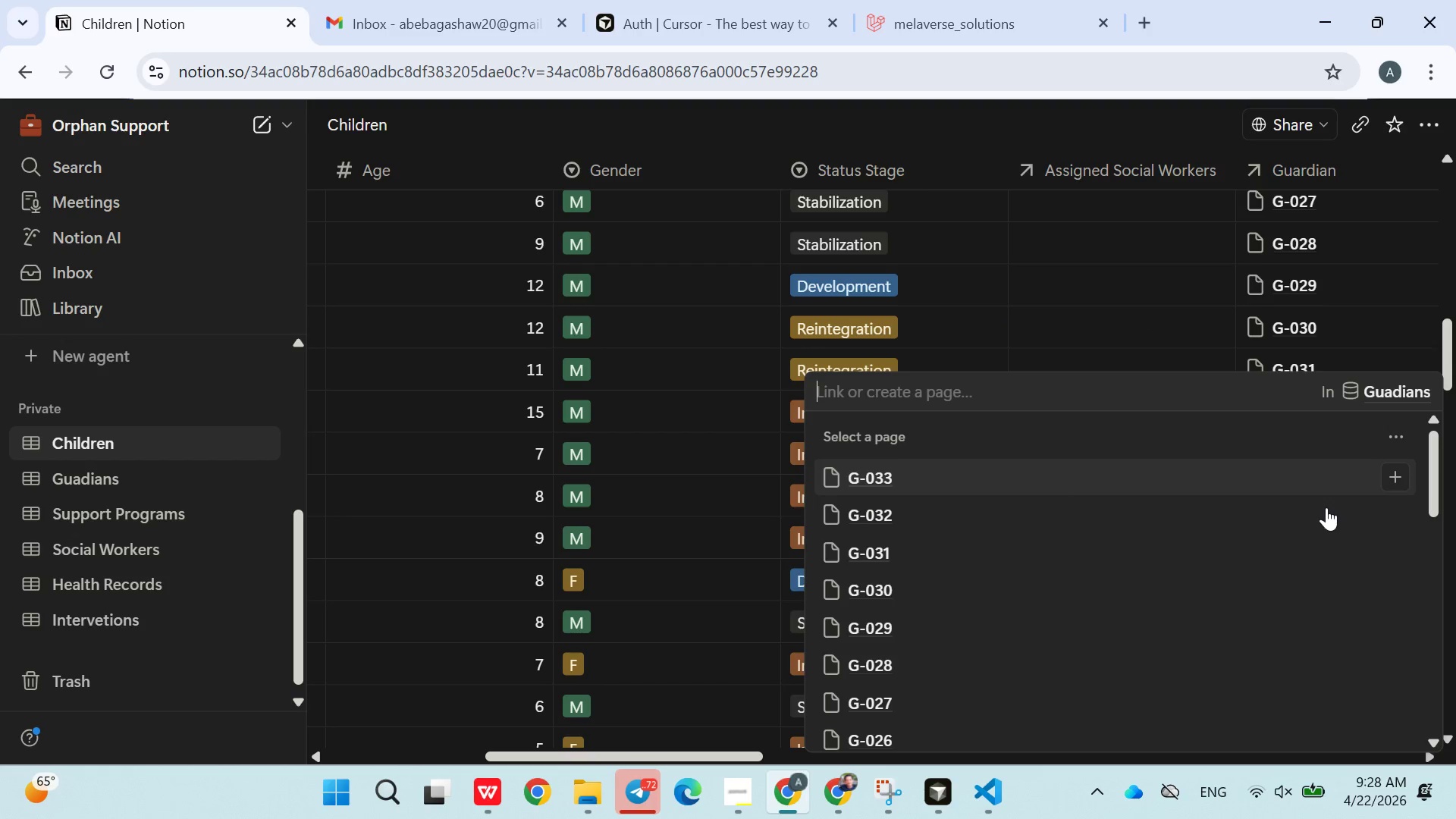 
type(g034)
 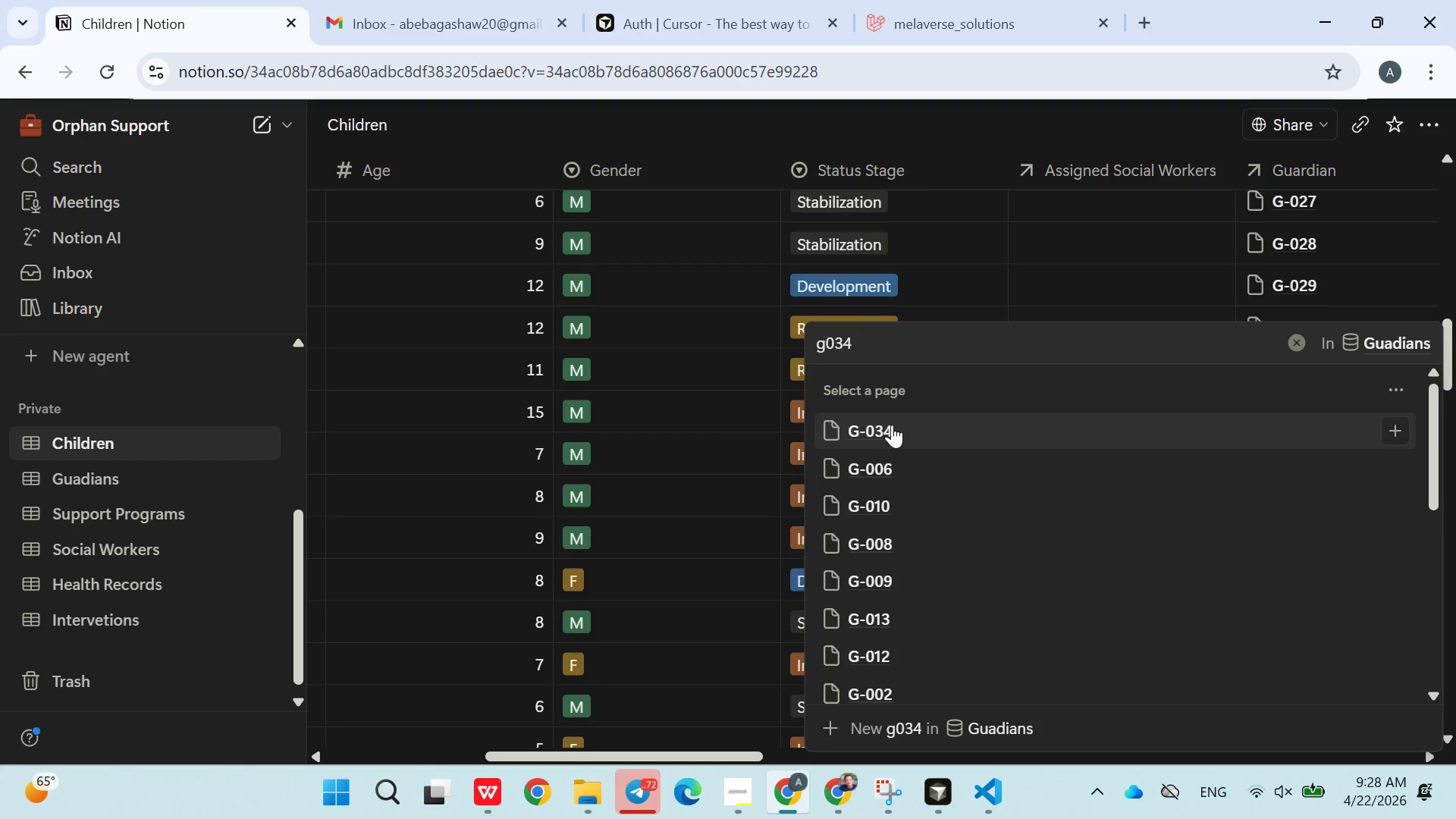 
double_click([701, 482])
 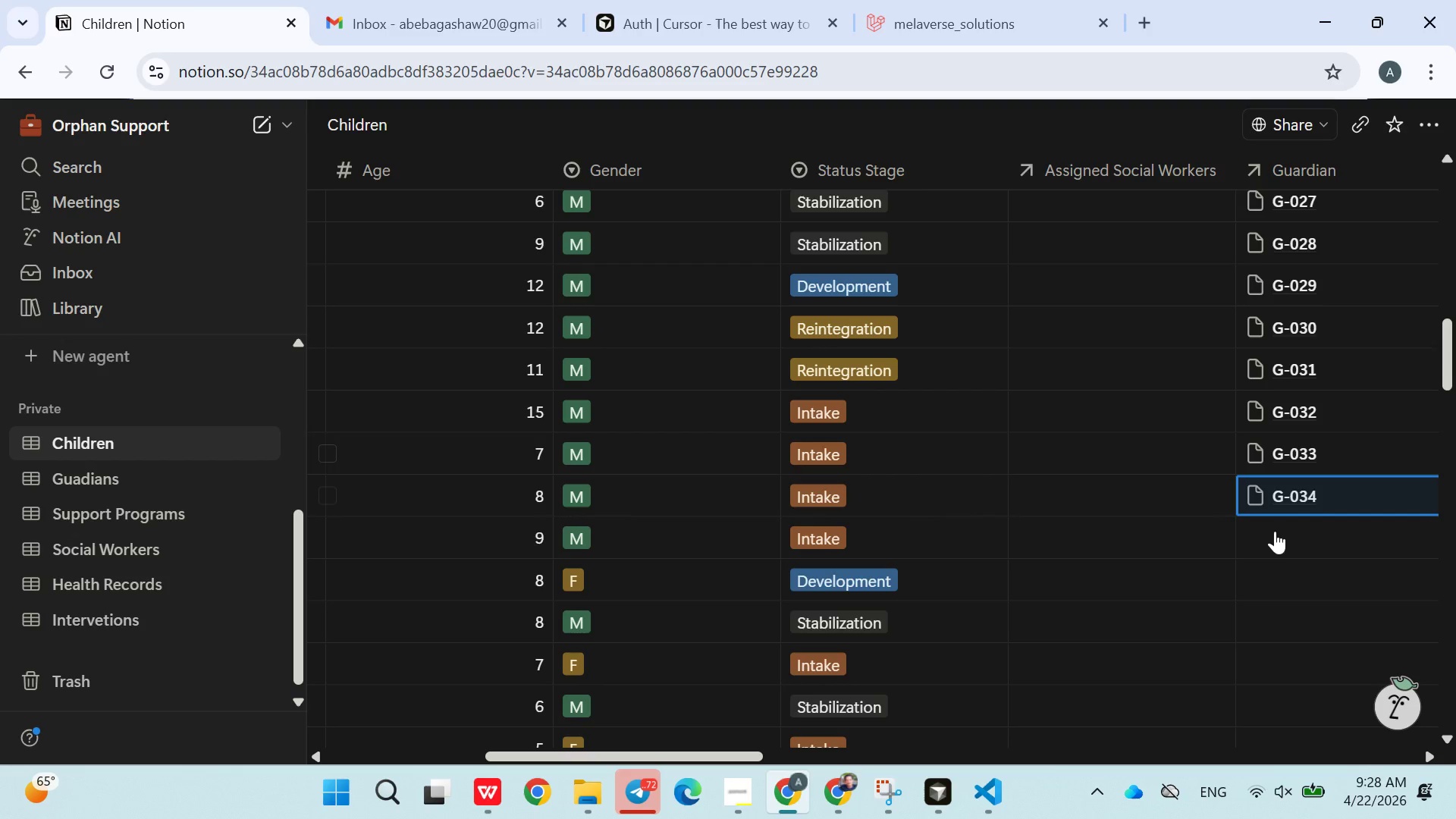 
left_click([1279, 535])
 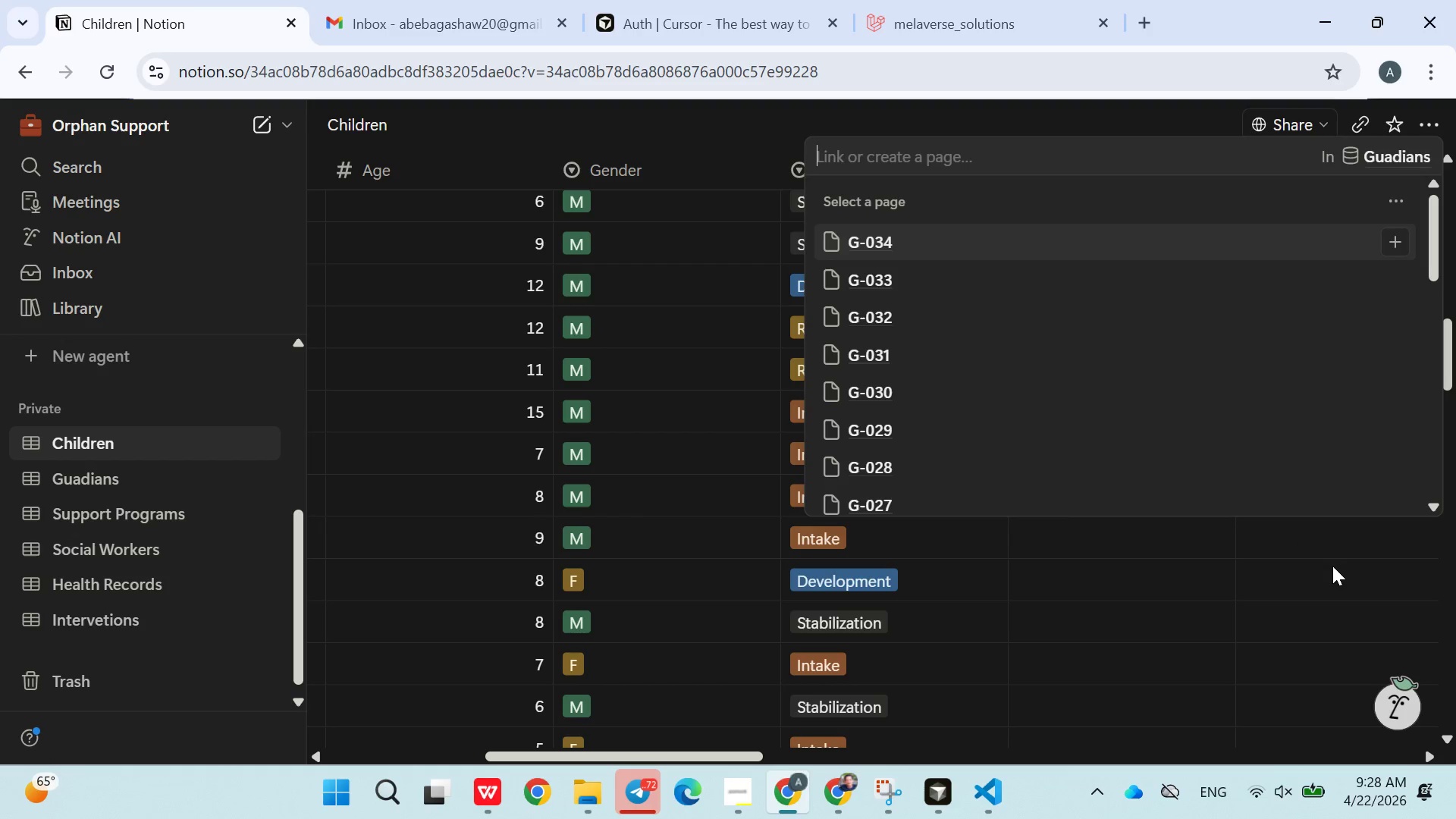 
type(g035)
 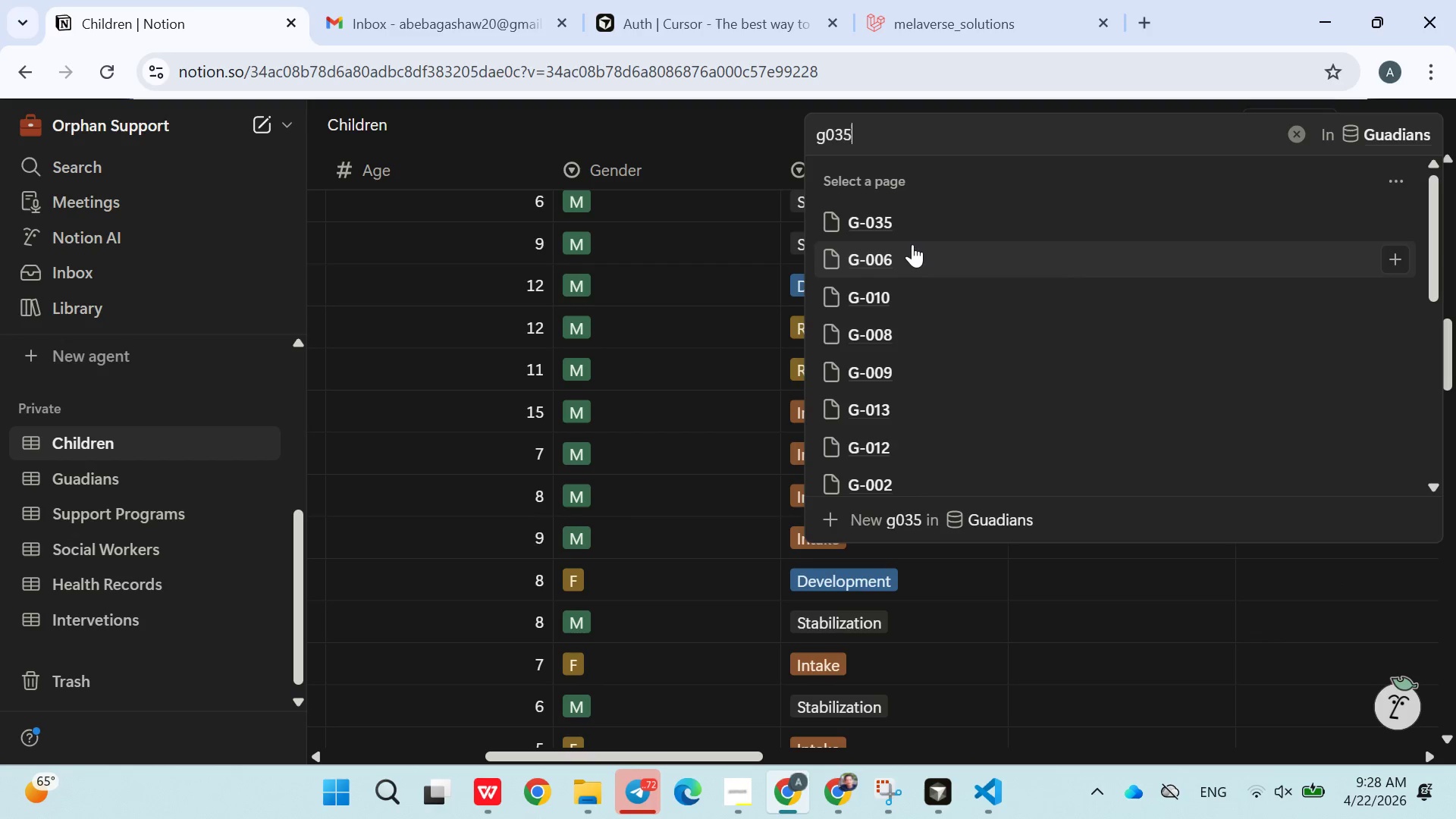 
left_click([902, 227])
 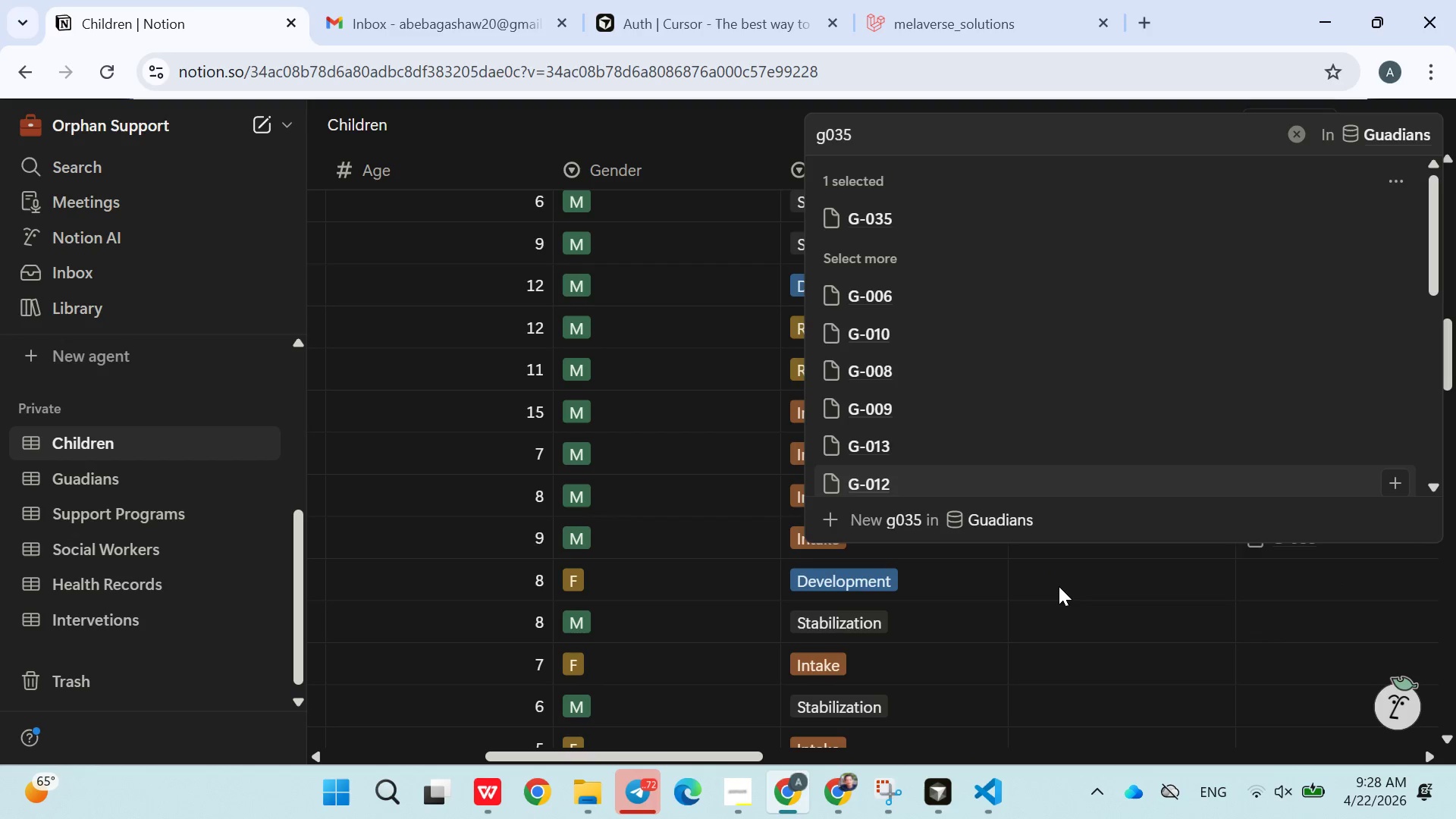 
left_click([1059, 588])
 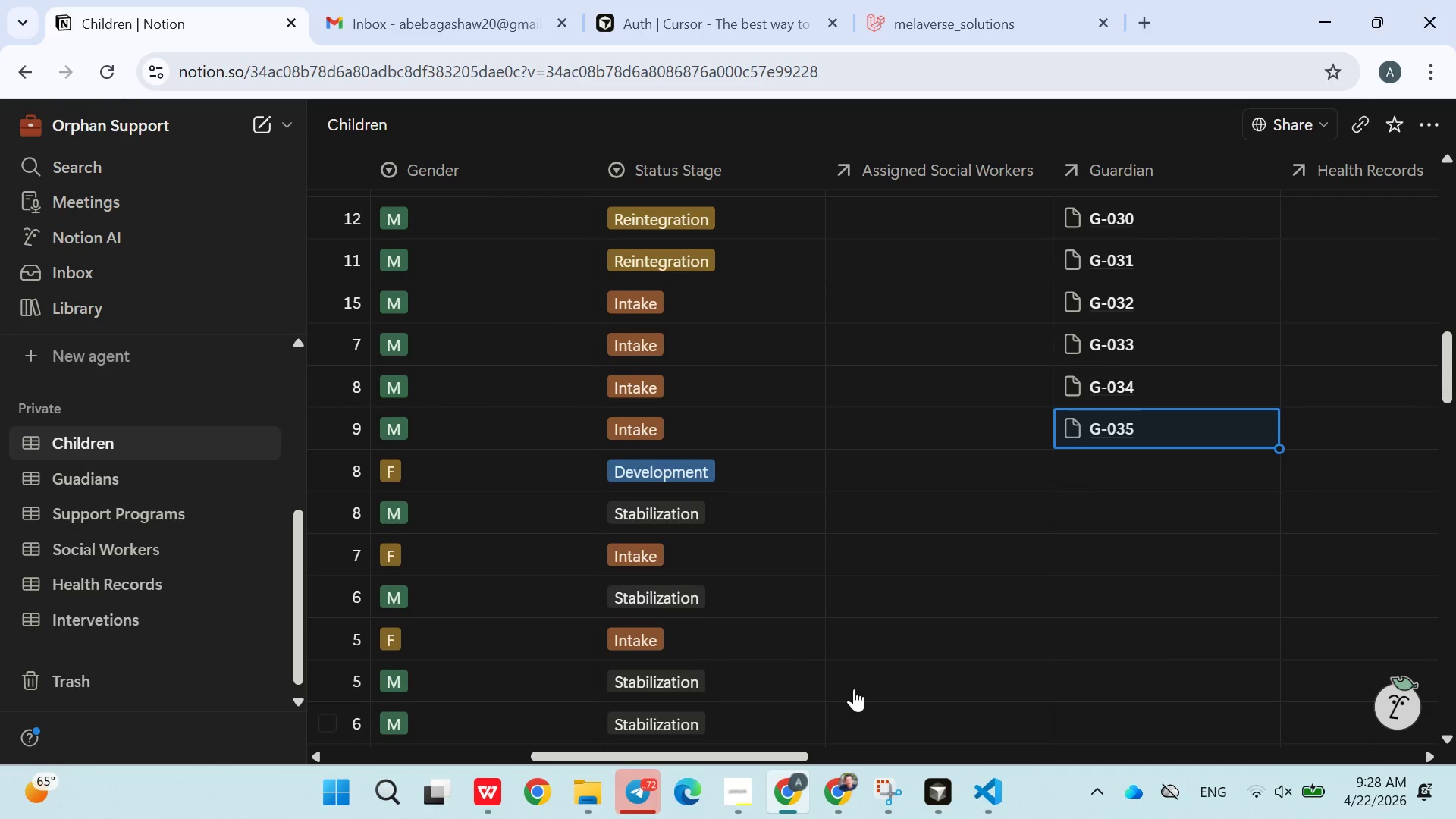 
left_click([742, 796])